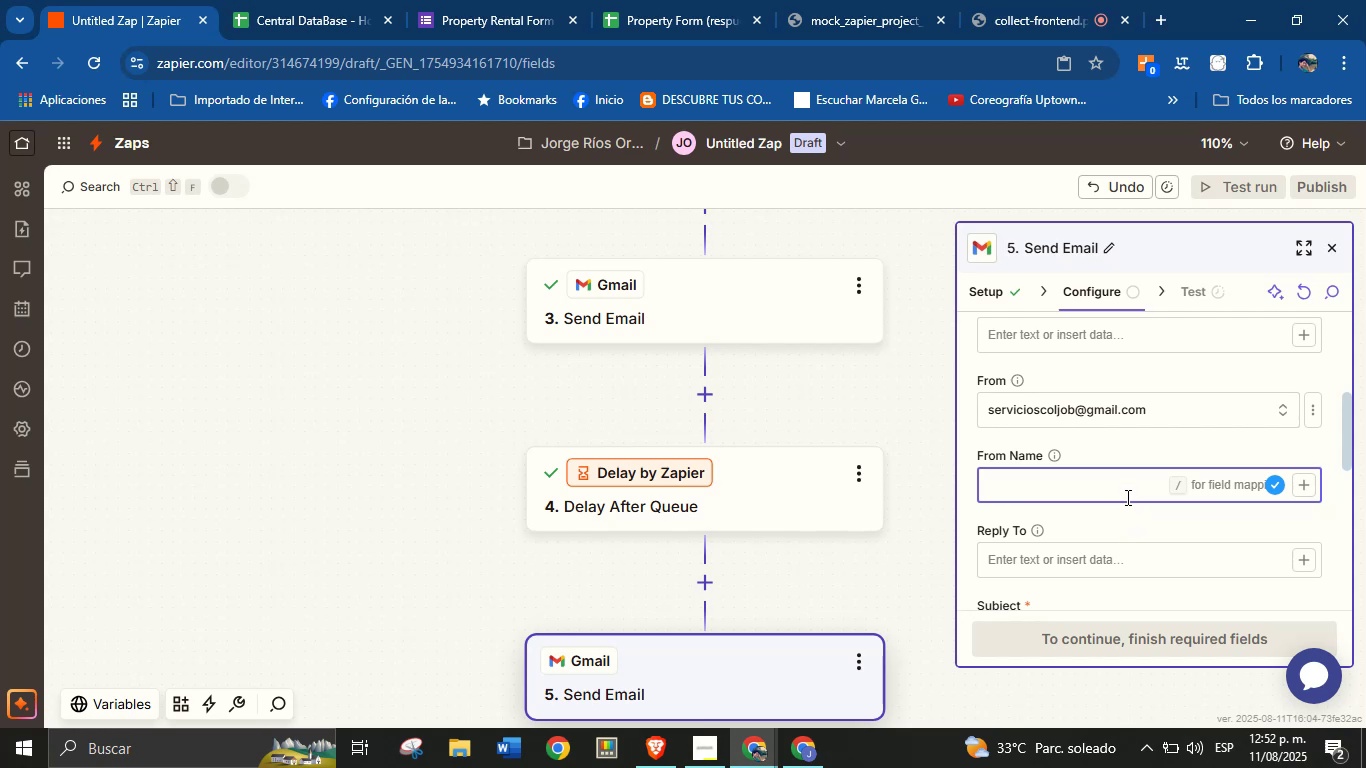 
type(Jorge From ColJob)
 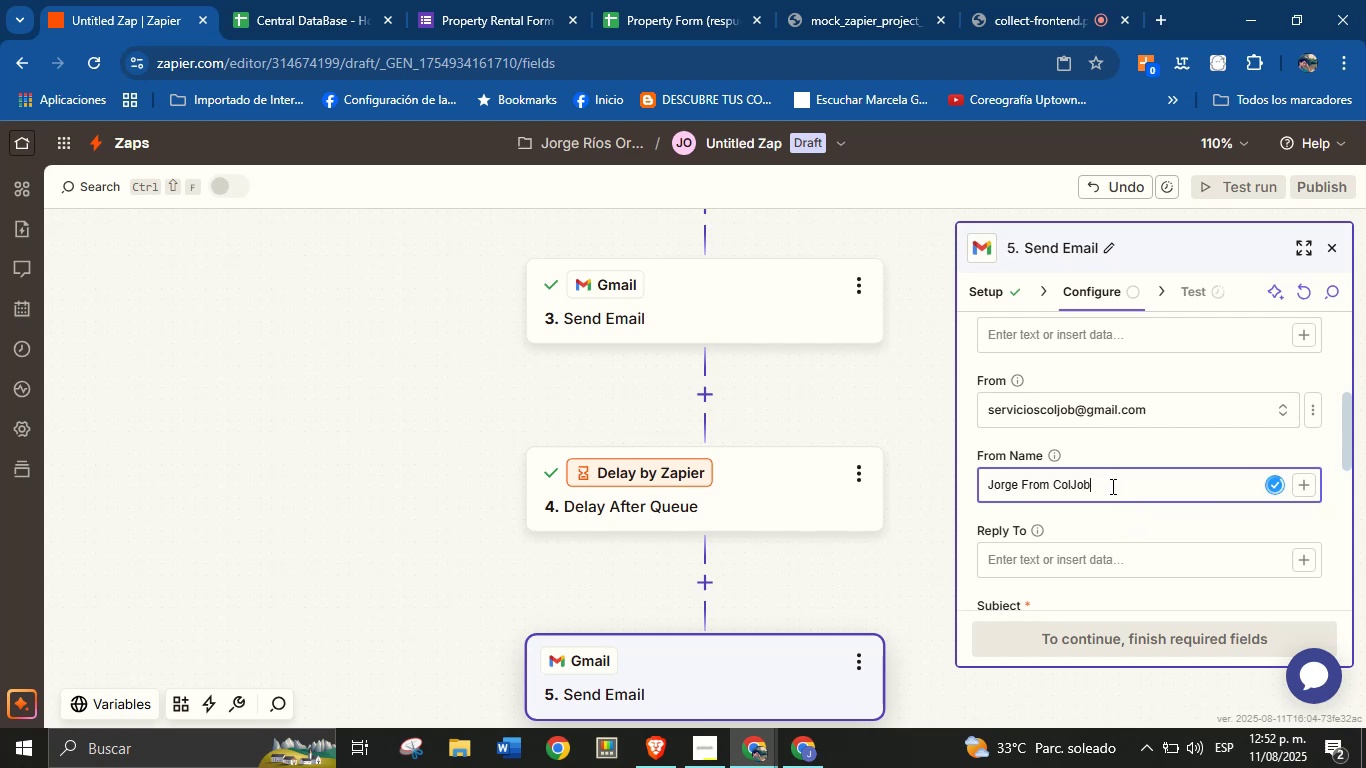 
left_click([1127, 538])
 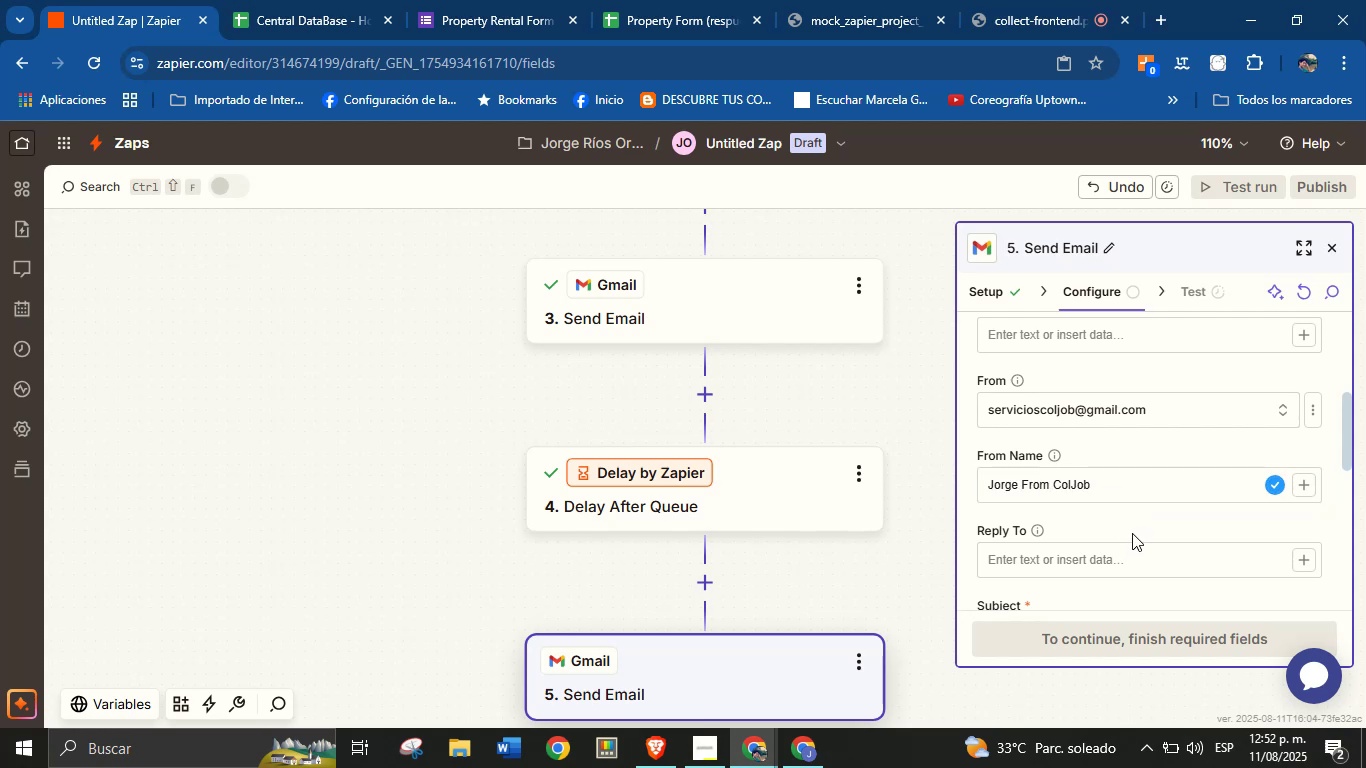 
scroll: coordinate [1142, 518], scroll_direction: down, amount: 2.0
 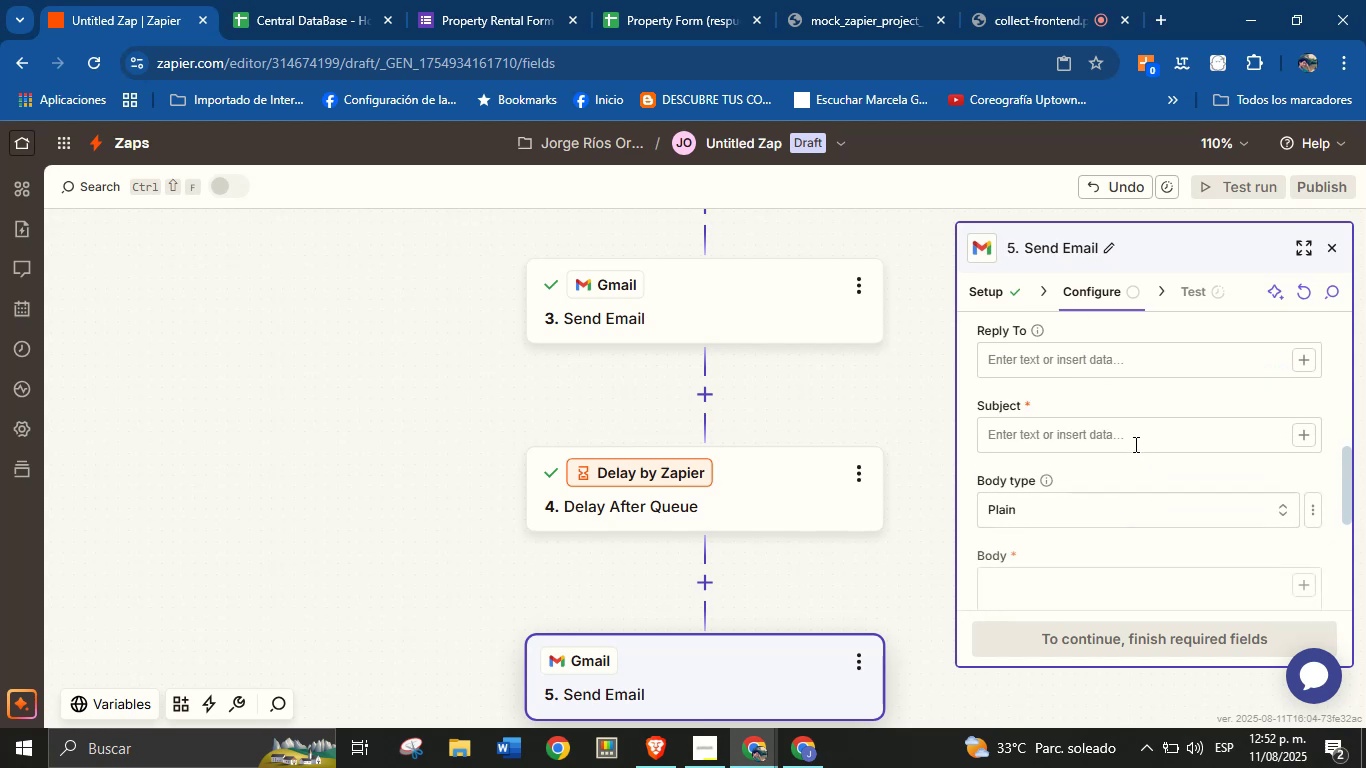 
left_click([1134, 443])
 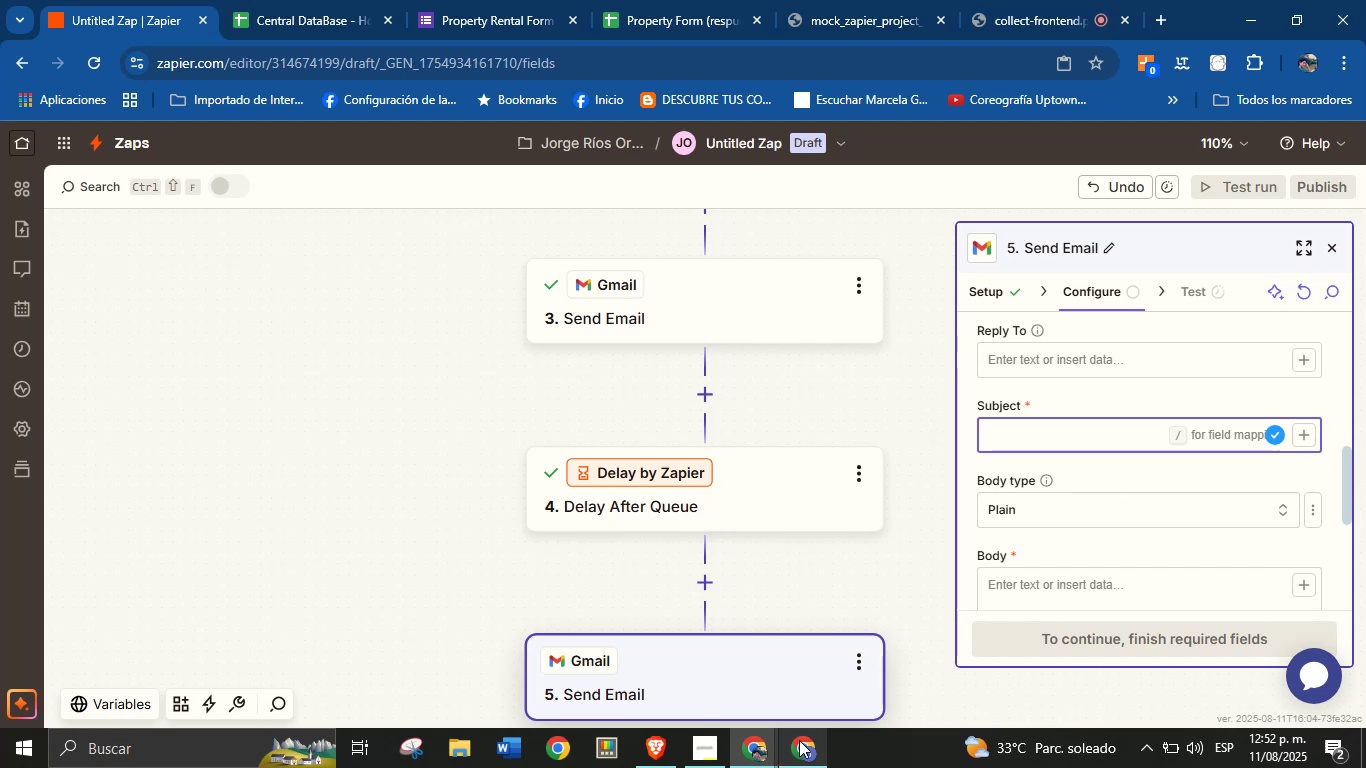 
left_click([799, 741])
 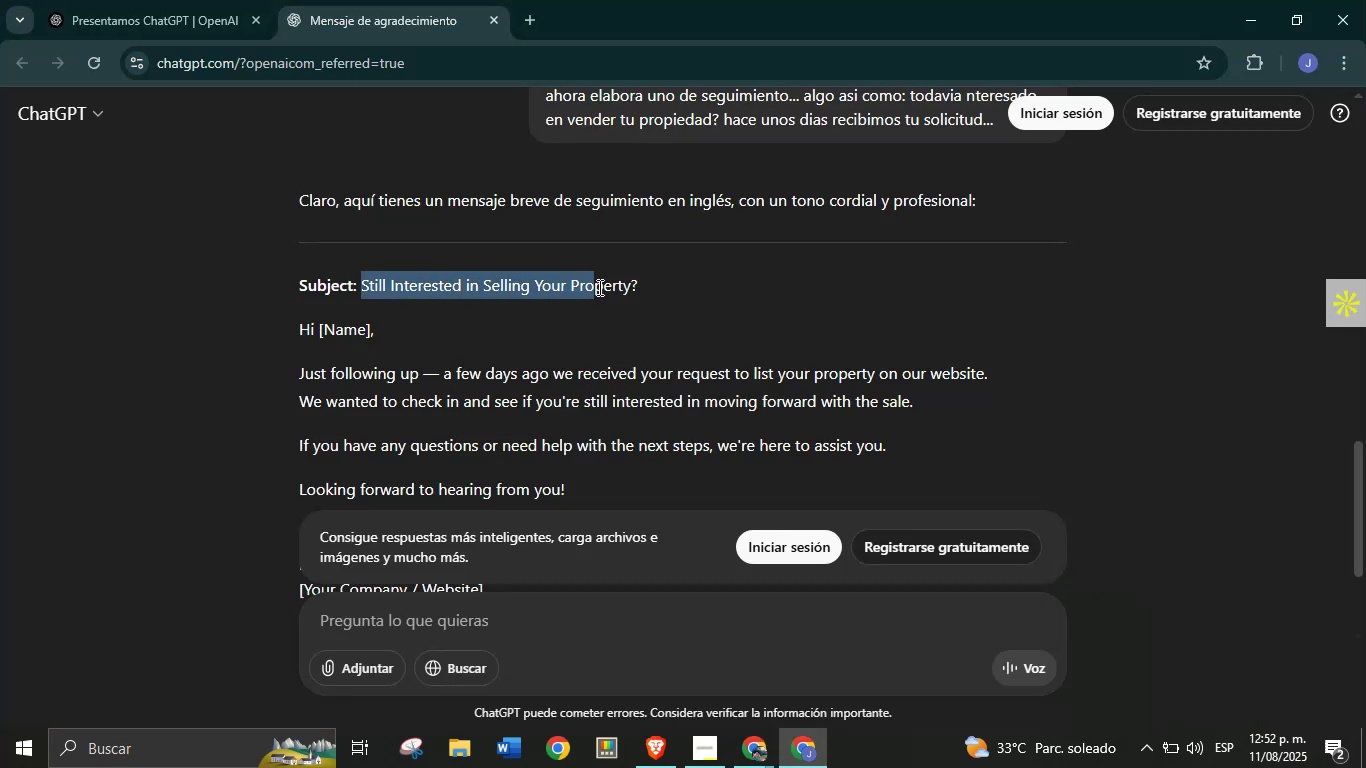 
key(Control+C)
 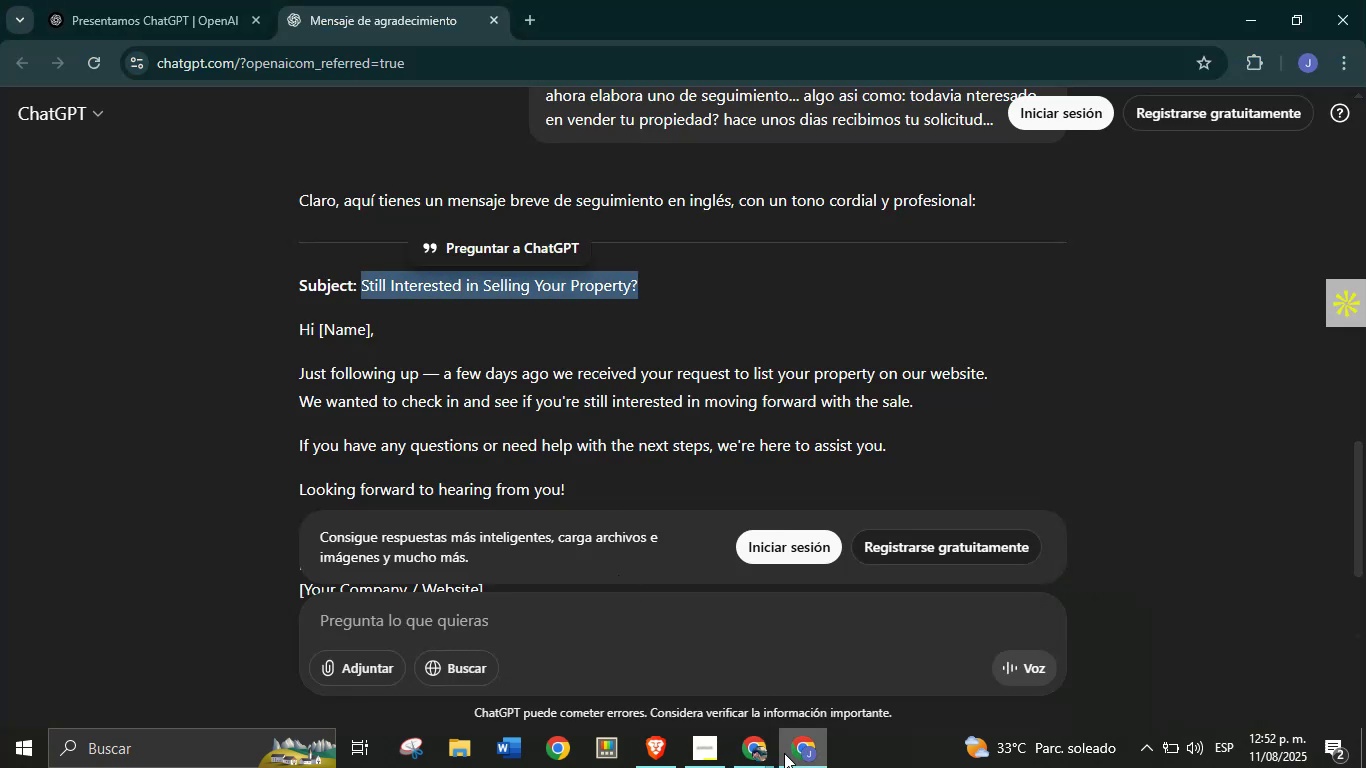 
left_click([769, 760])
 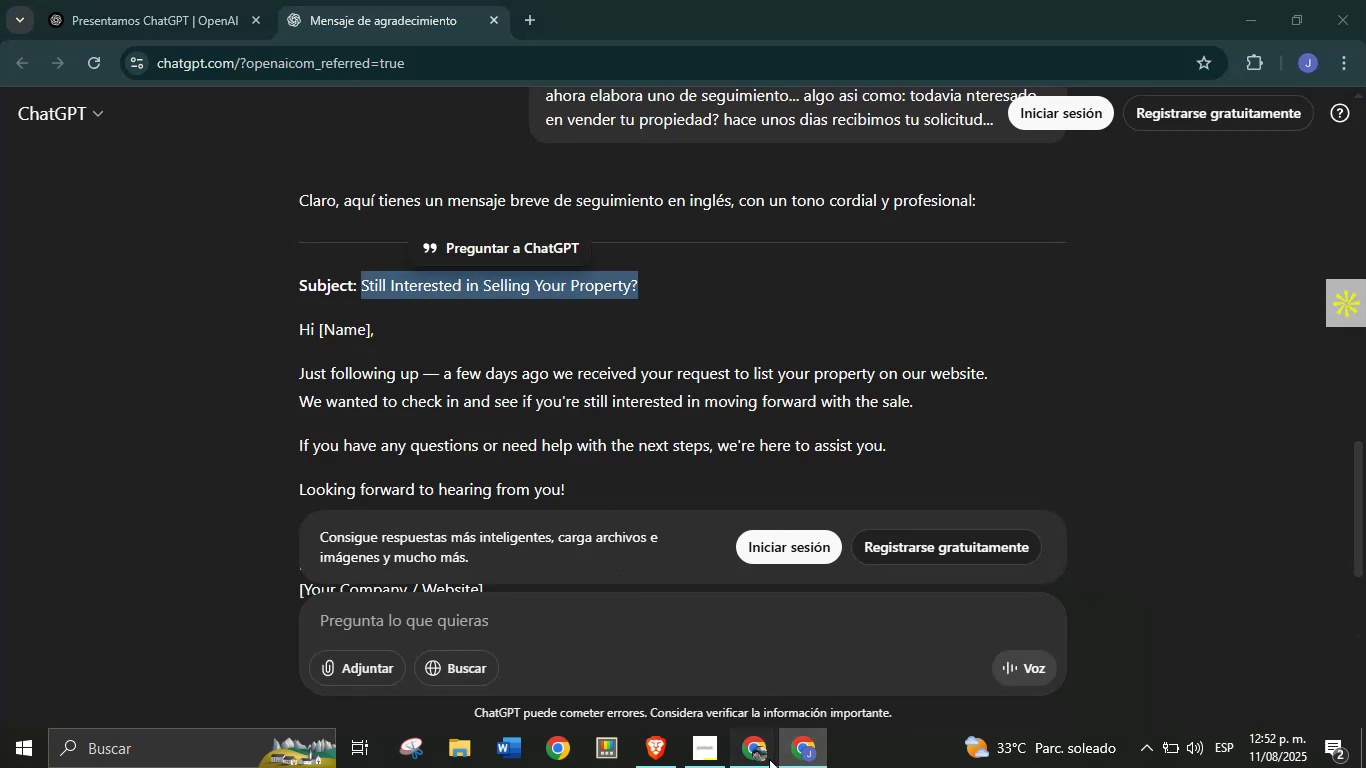 
left_click([673, 680])
 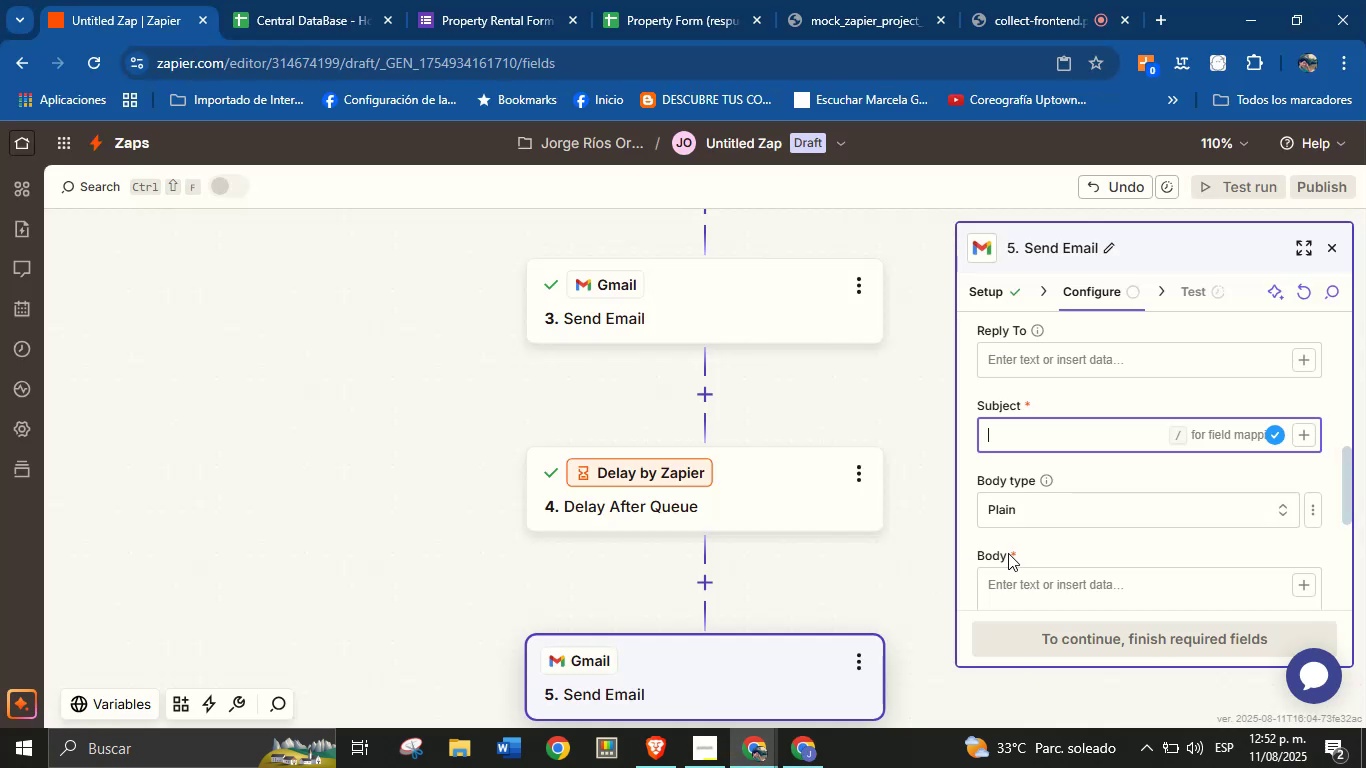 
key(Control+V)
 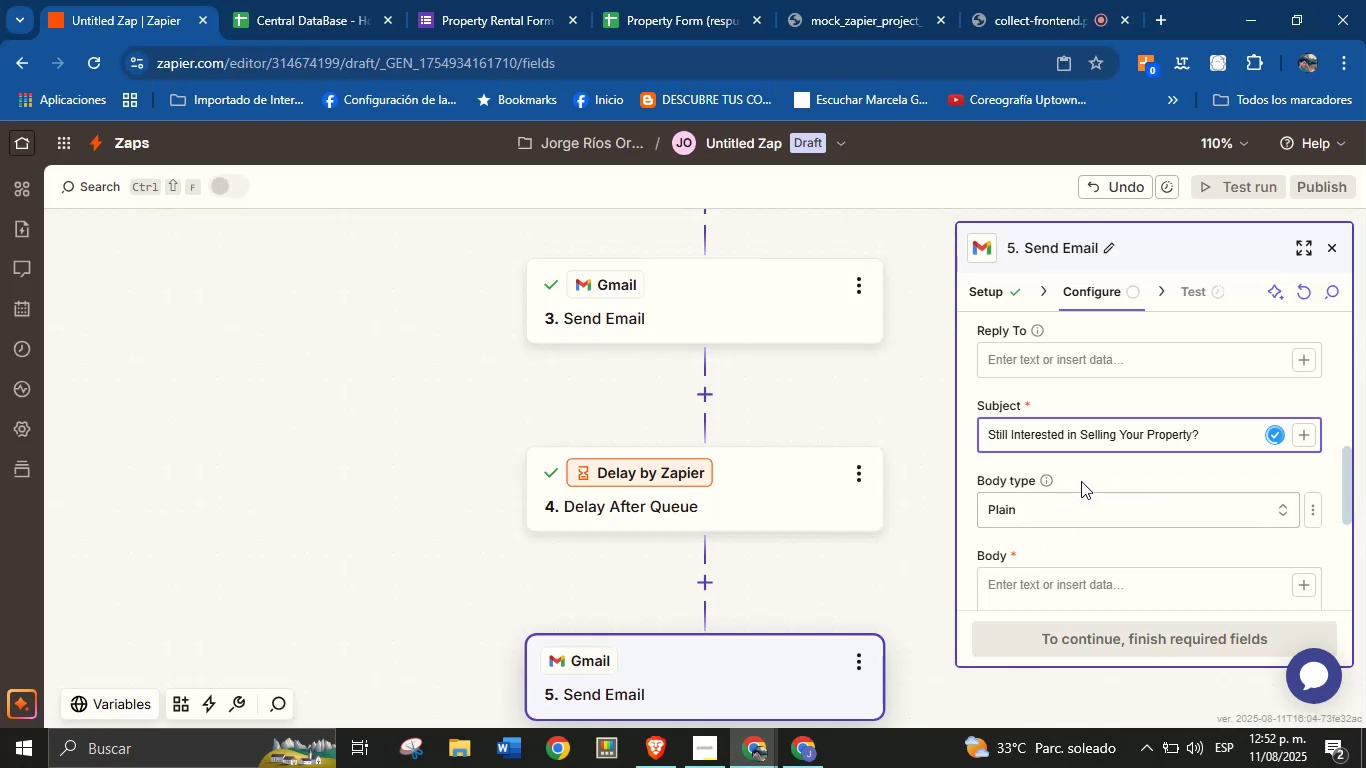 
left_click([1084, 474])
 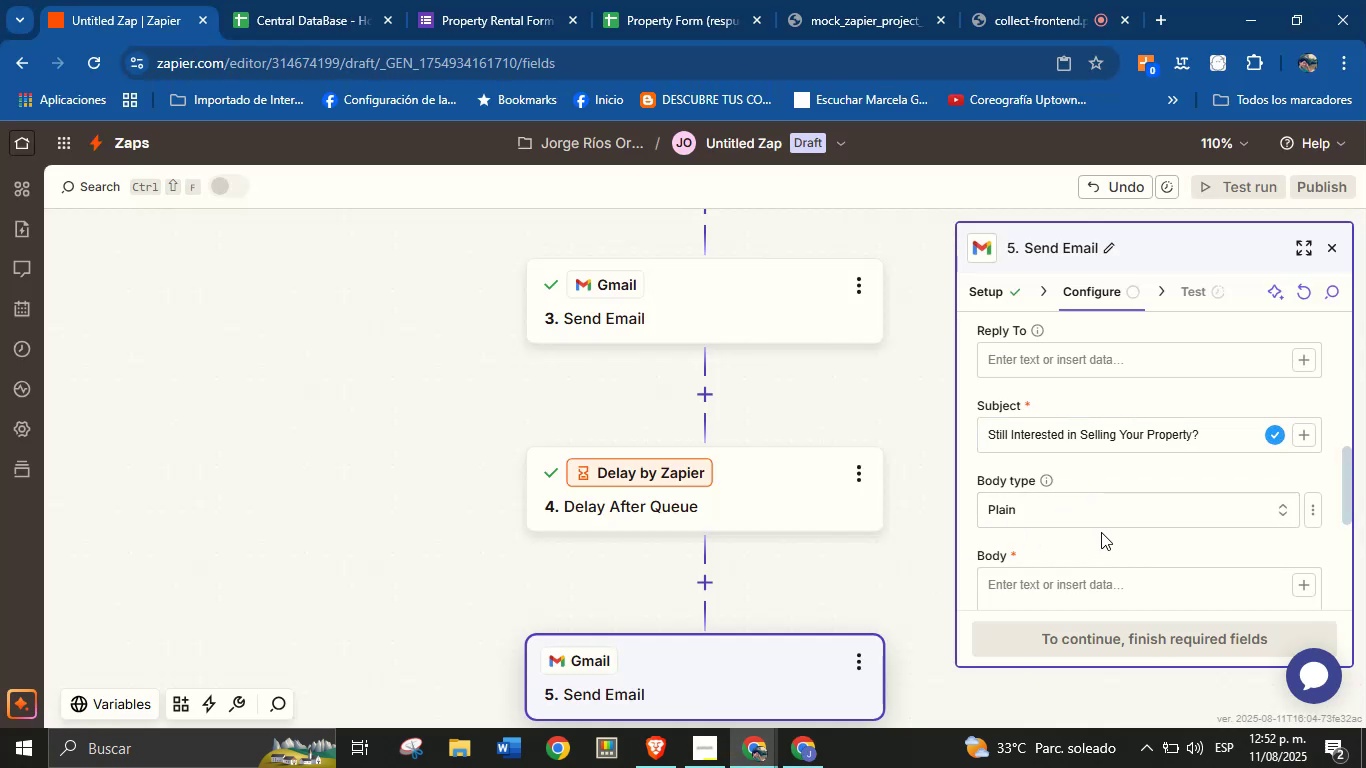 
scroll: coordinate [1102, 540], scroll_direction: down, amount: 1.0
 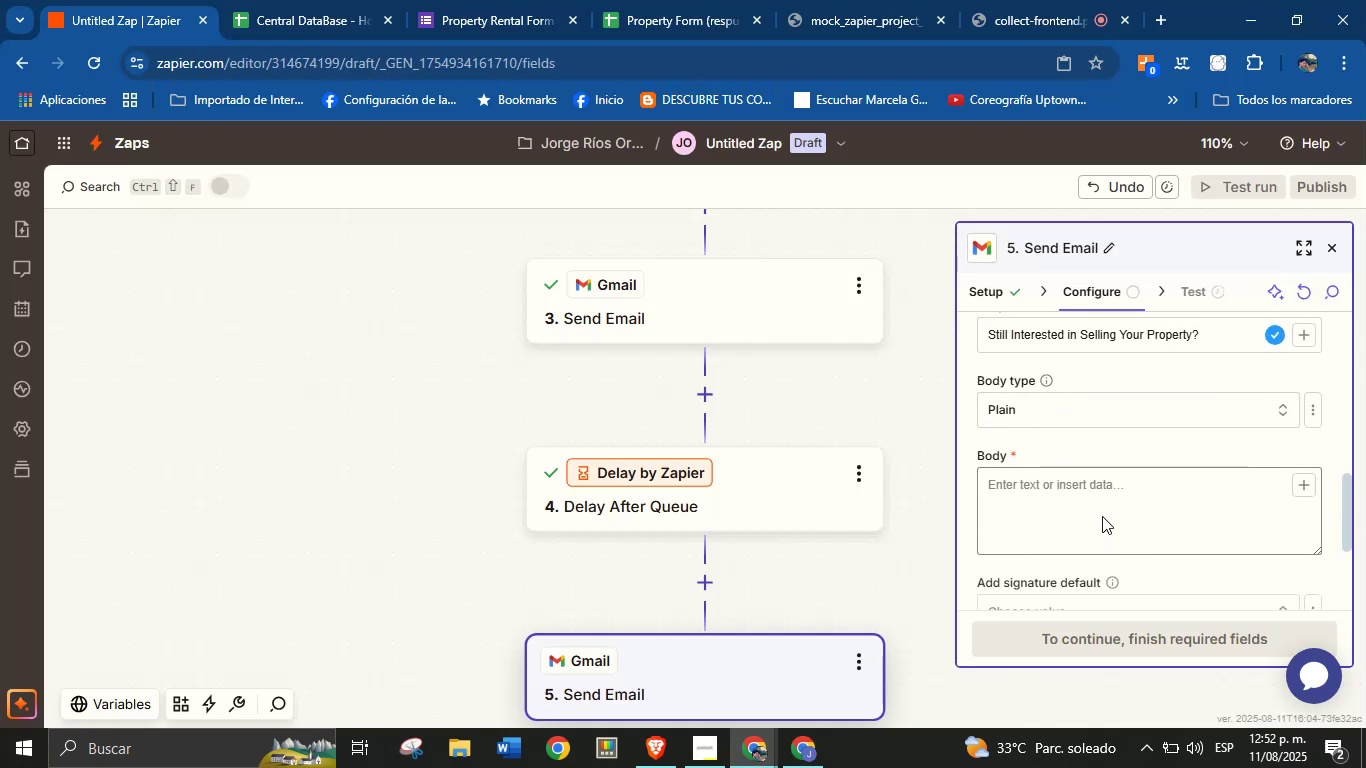 
left_click([1102, 507])
 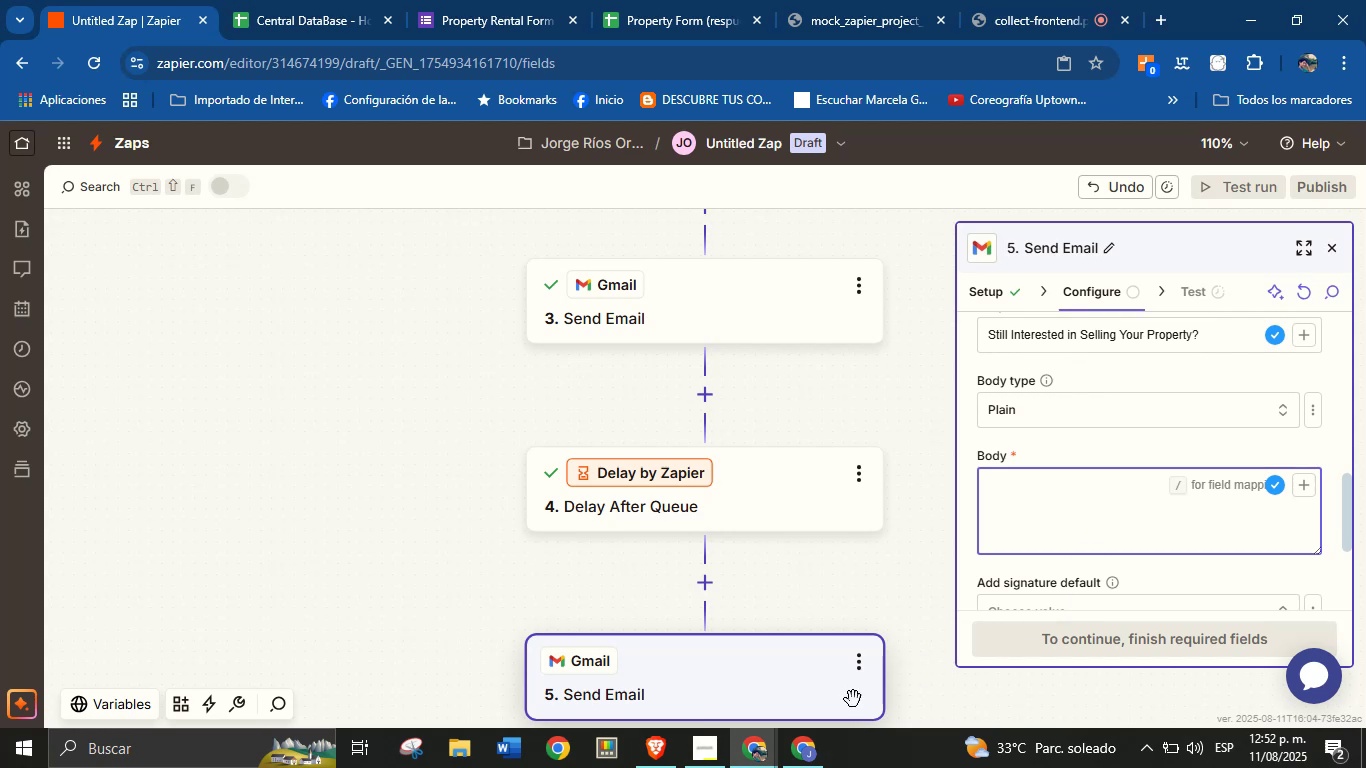 
left_click([818, 752])
 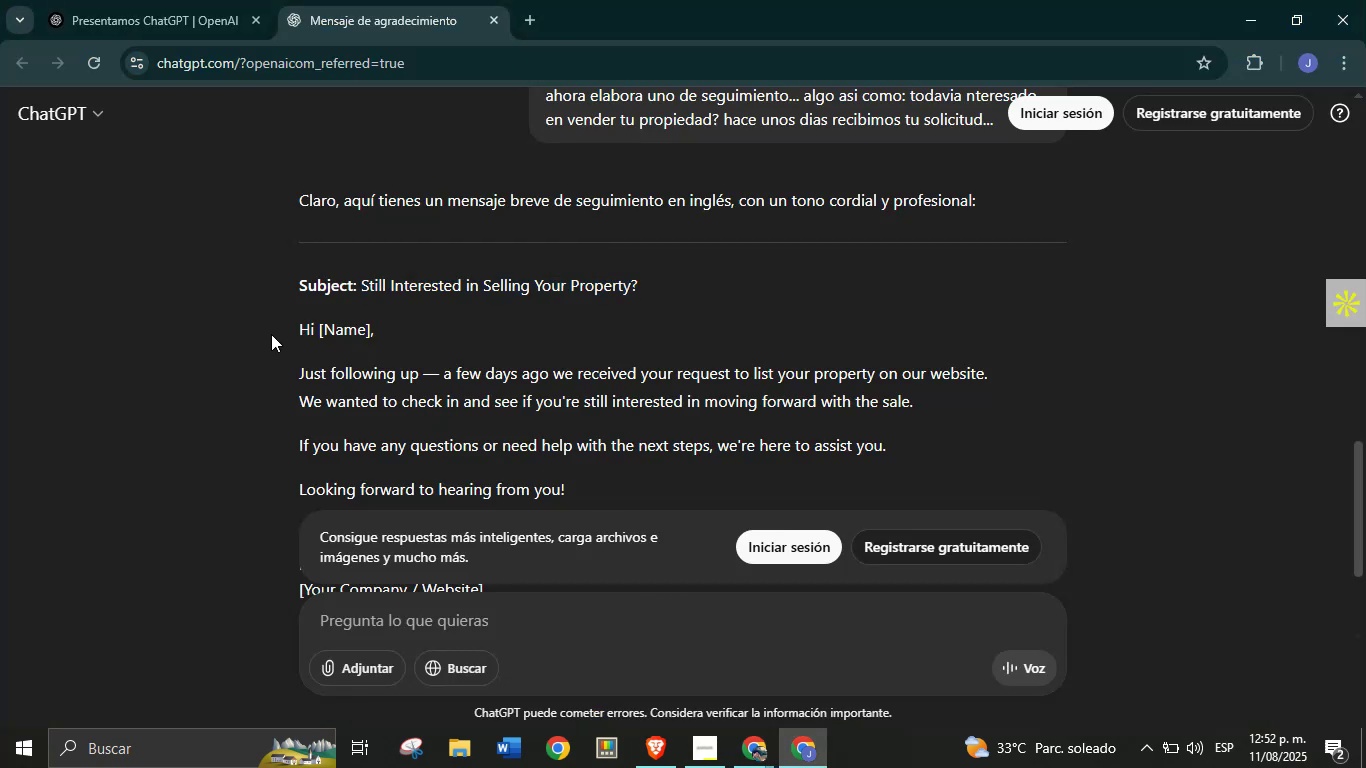 
scroll: coordinate [342, 366], scroll_direction: down, amount: 2.0
 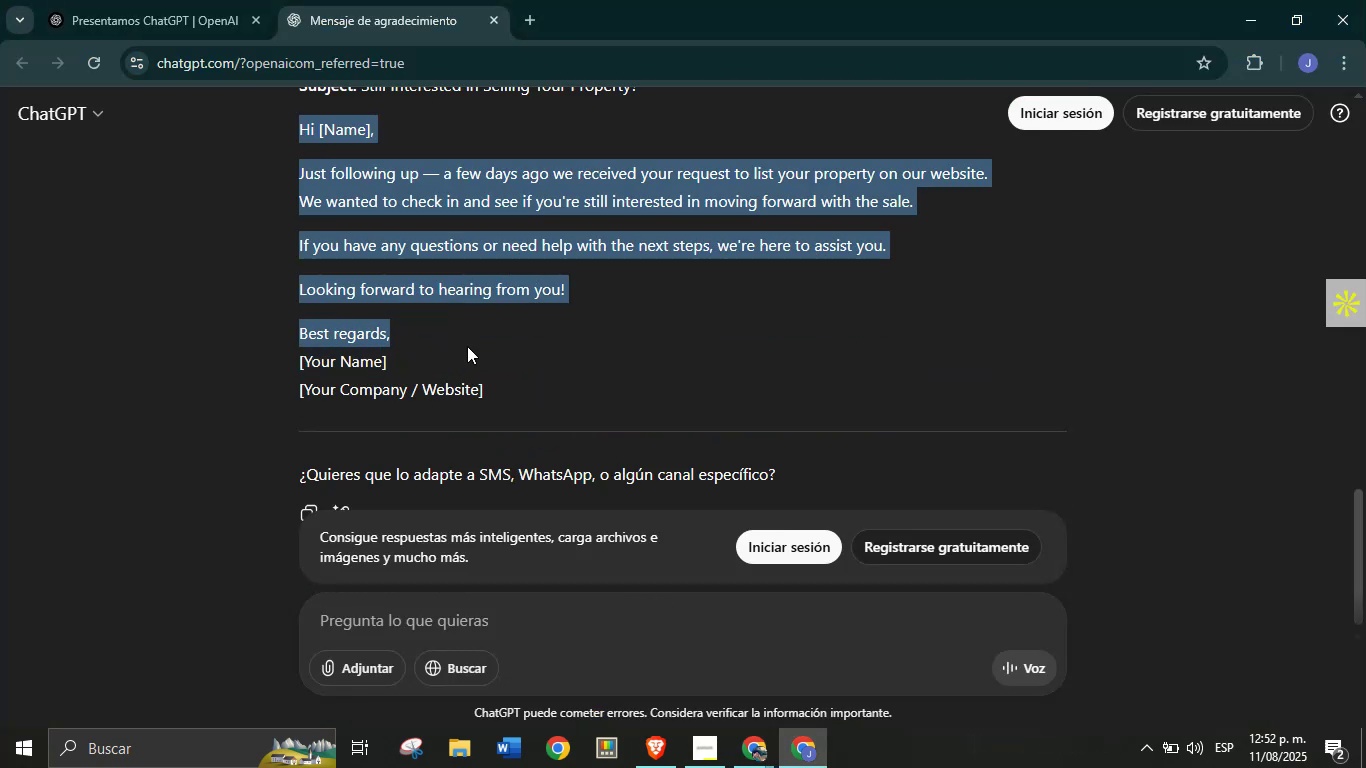 
key(Control+C)
 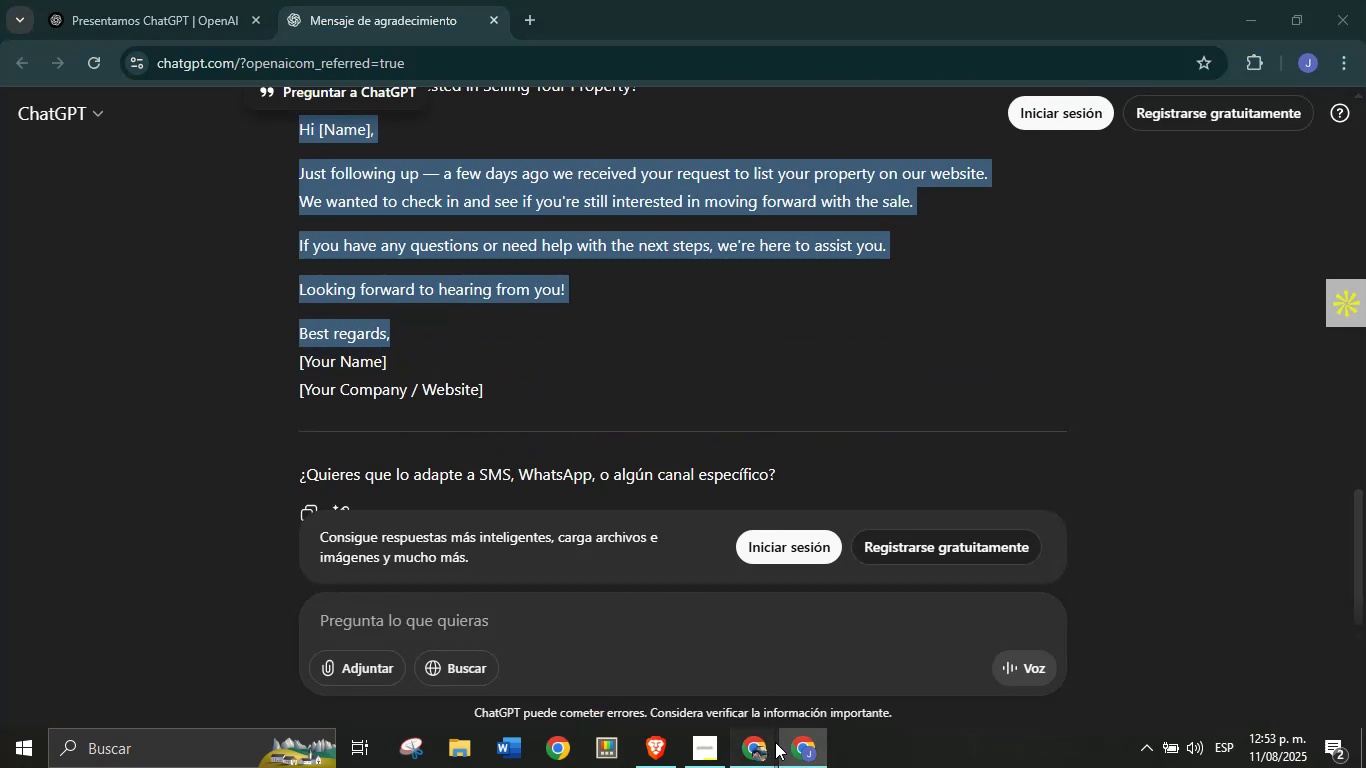 
double_click([667, 684])
 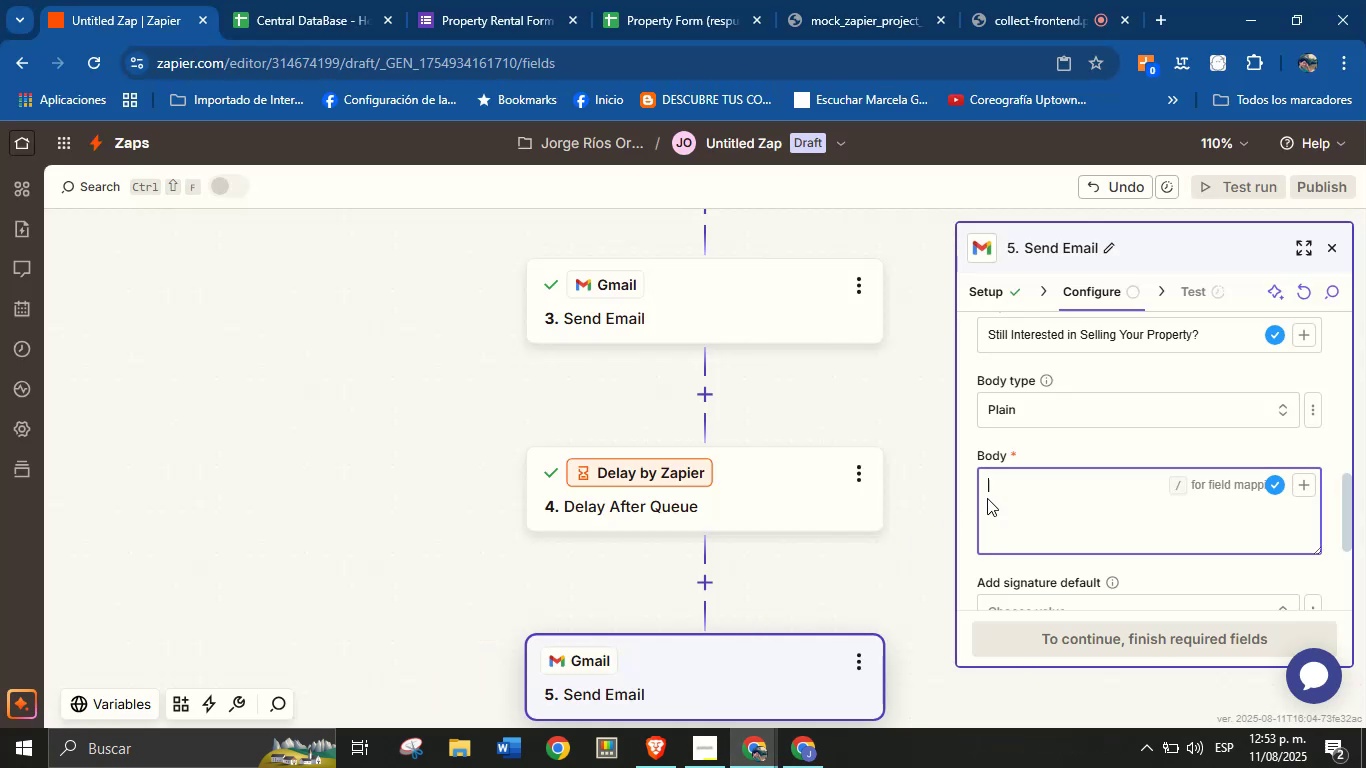 
key(Control+V)
 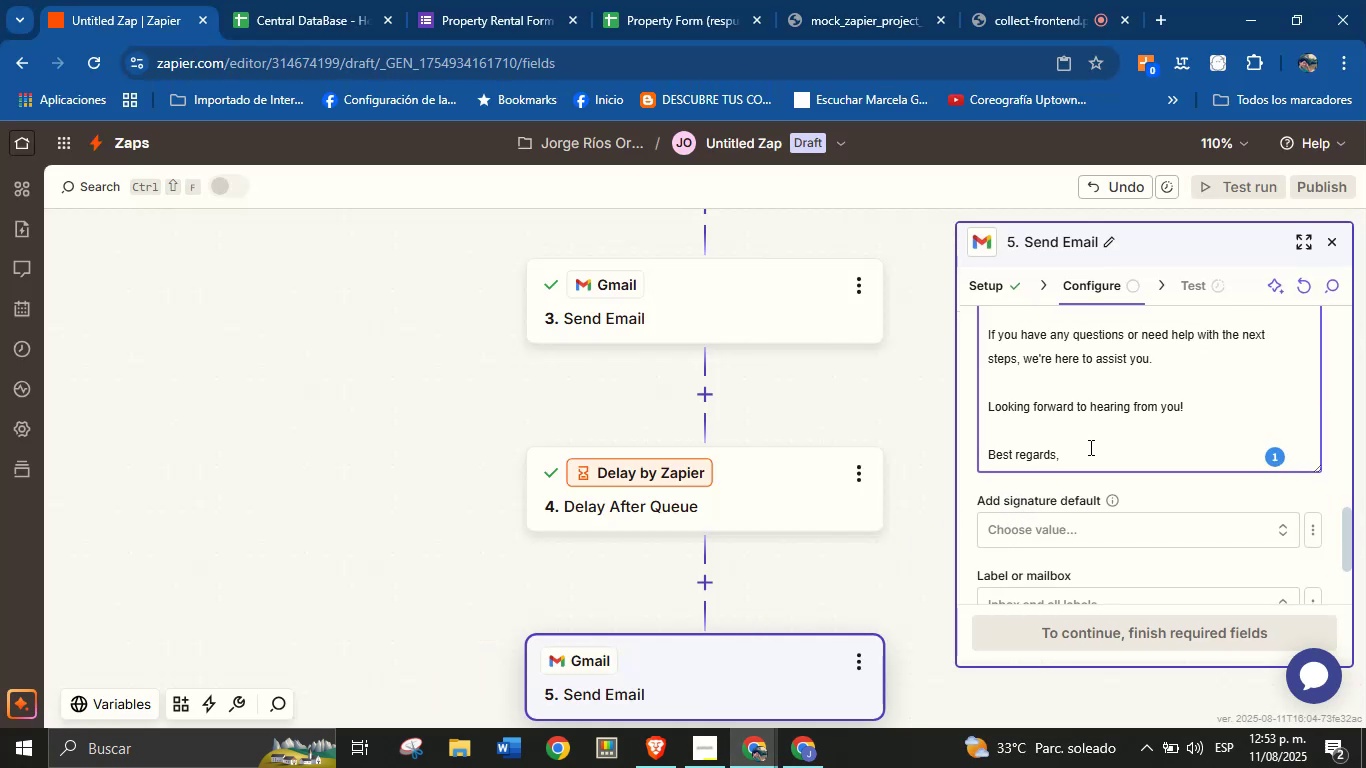 
key(Enter)
 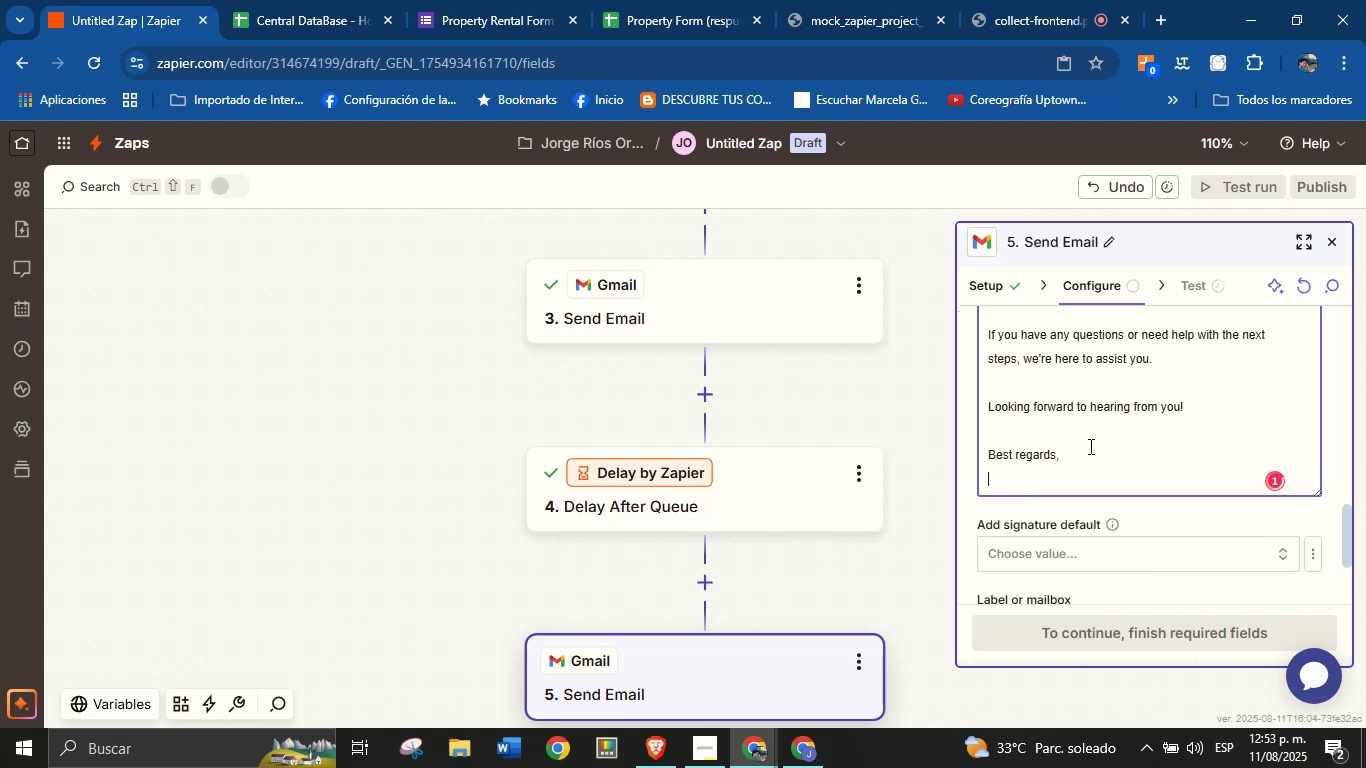 
key(Enter)
 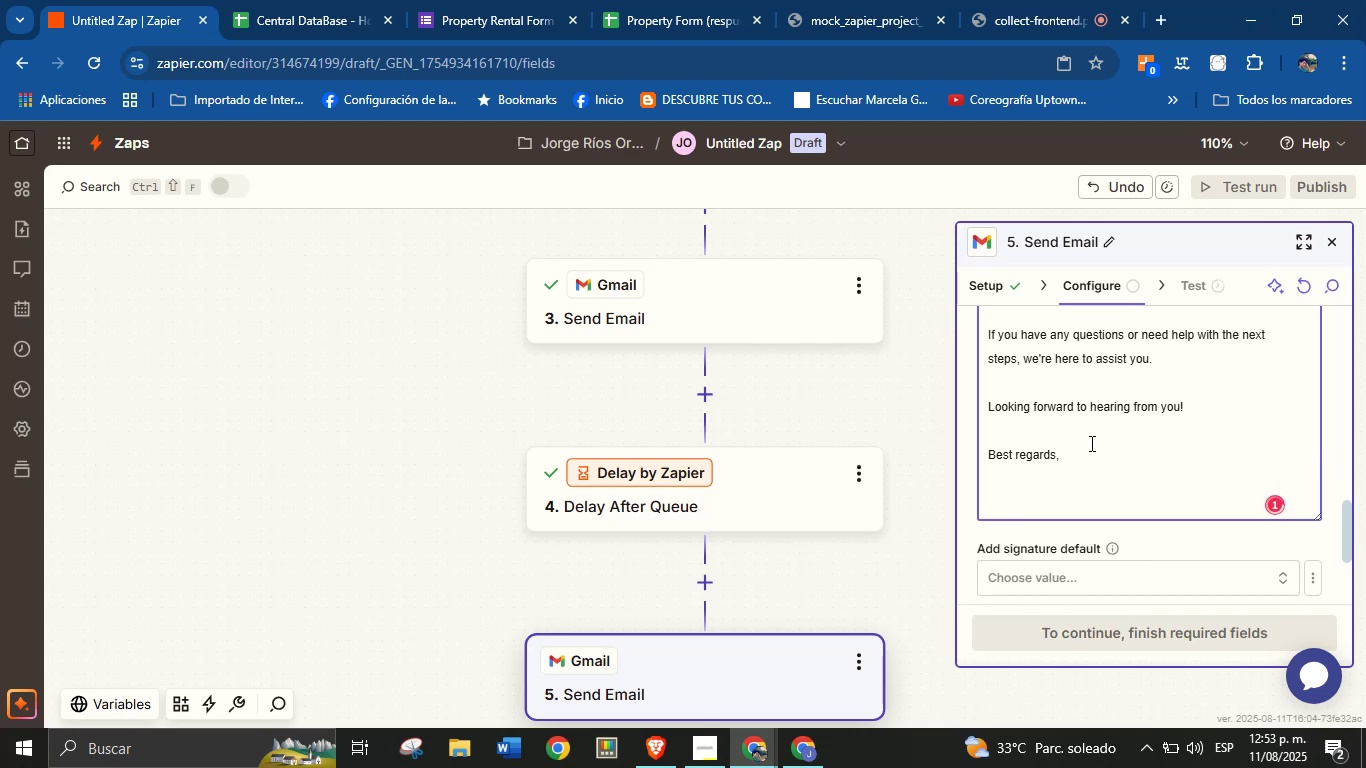 
type(Jorge)
 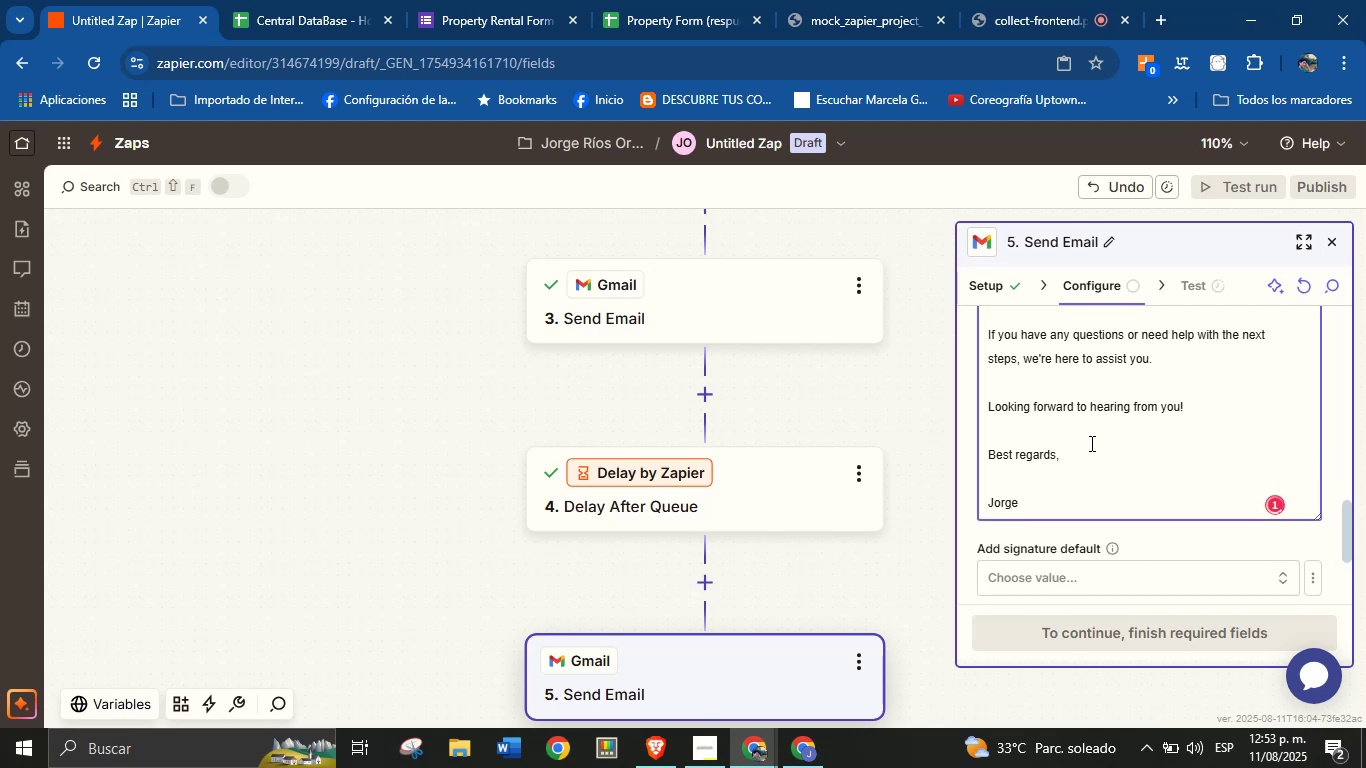 
scroll: coordinate [1090, 443], scroll_direction: up, amount: 3.0
 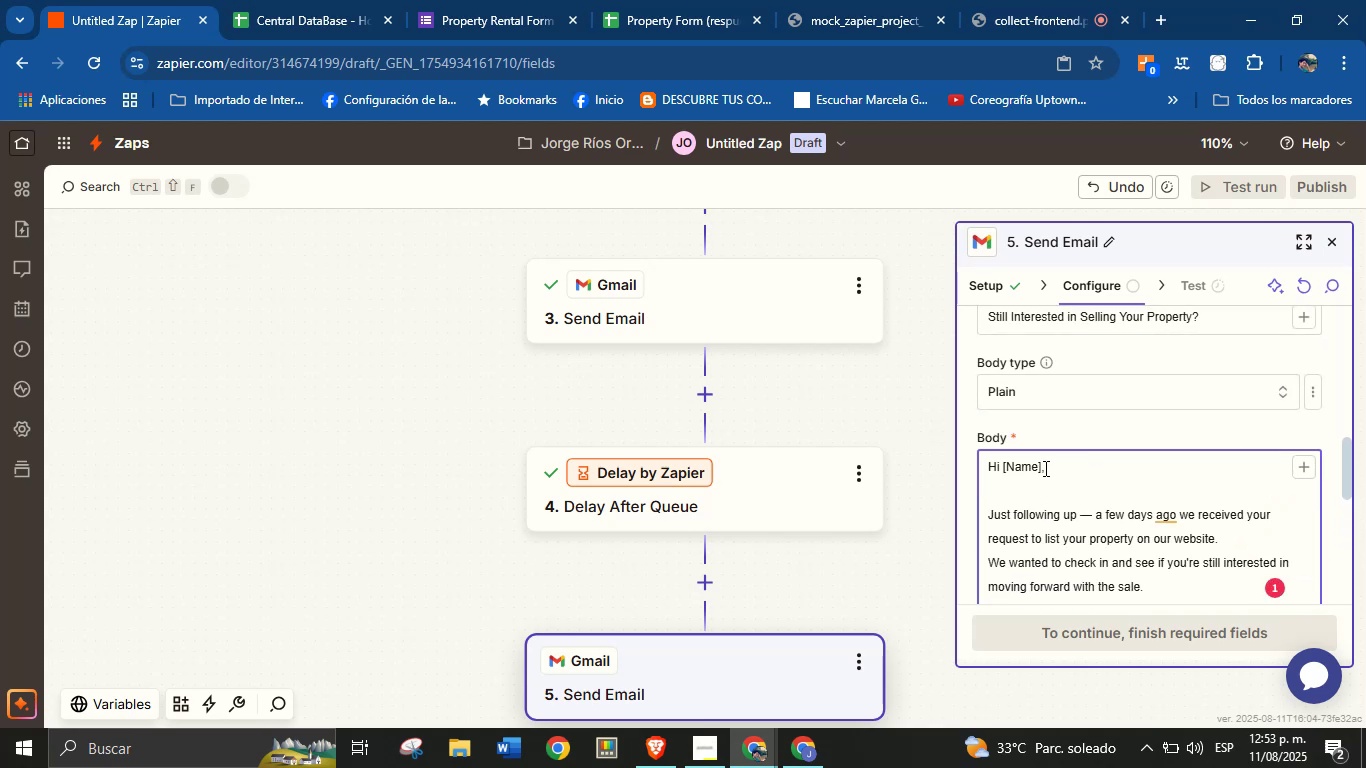 
scroll: coordinate [1042, 467], scroll_direction: down, amount: 1.0
 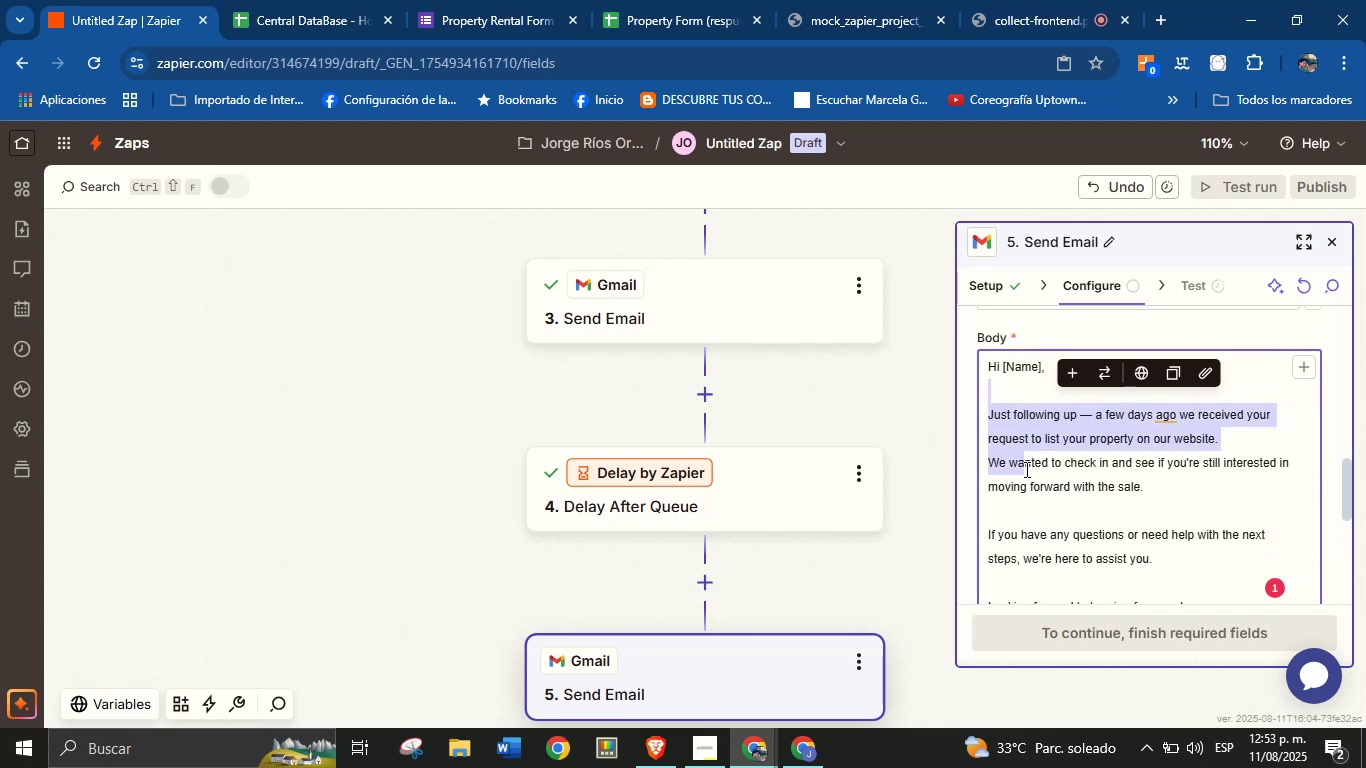 
left_click([1049, 446])
 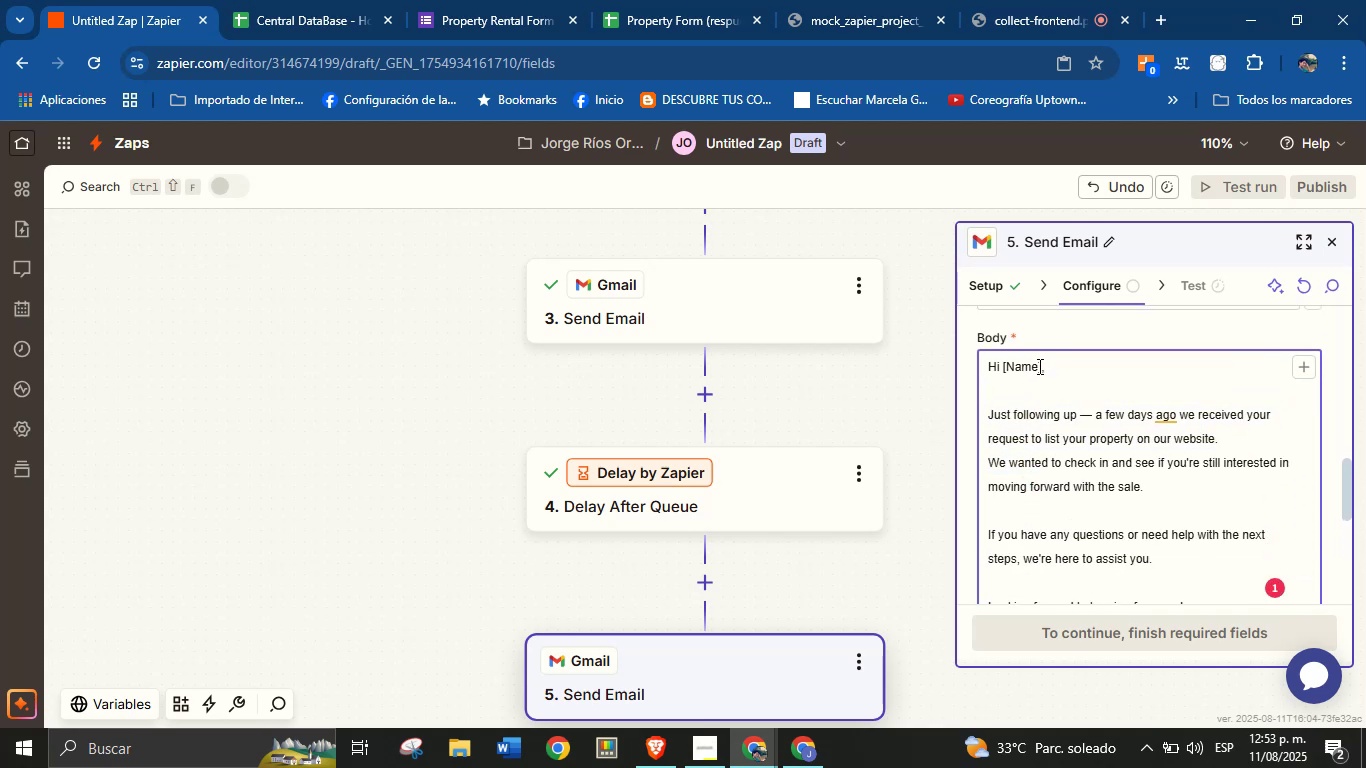 
left_click([1042, 362])
 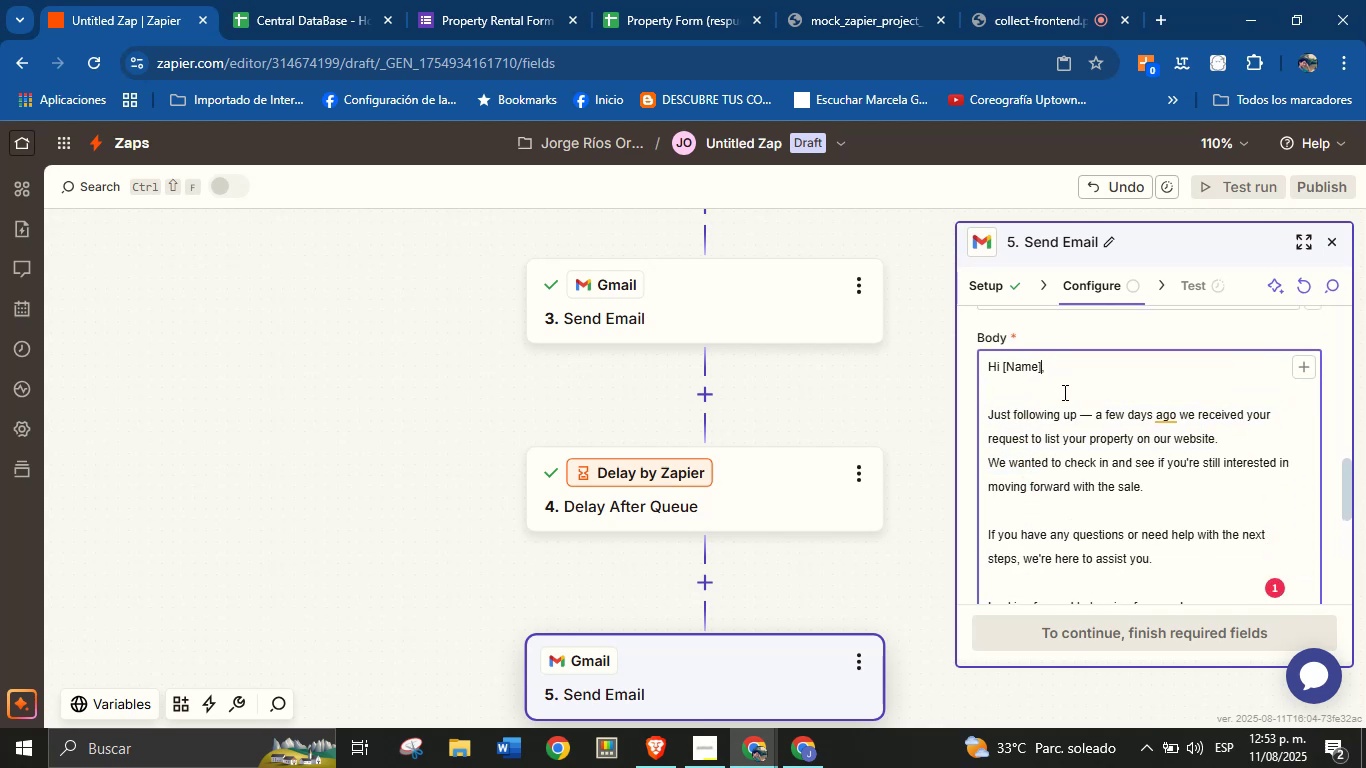 
key(Backspace)
 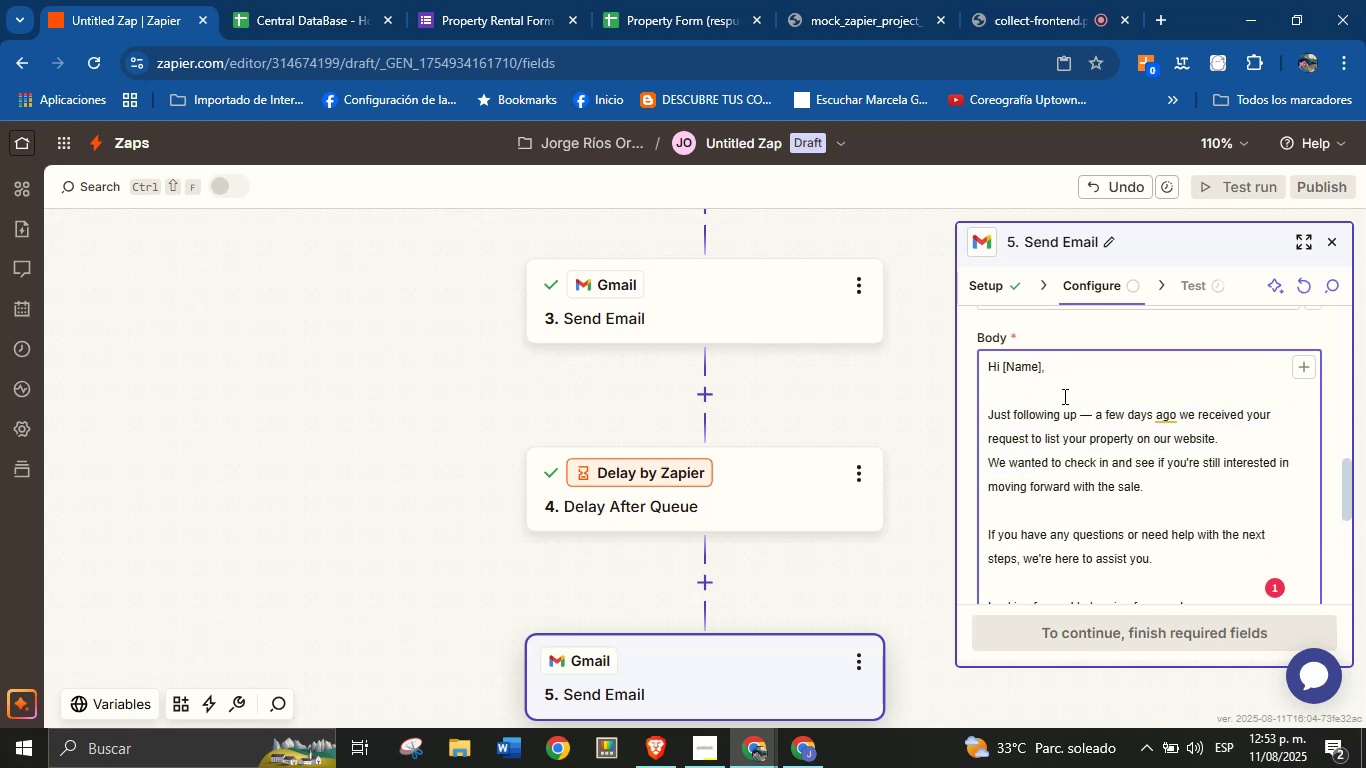 
key(Backspace)
 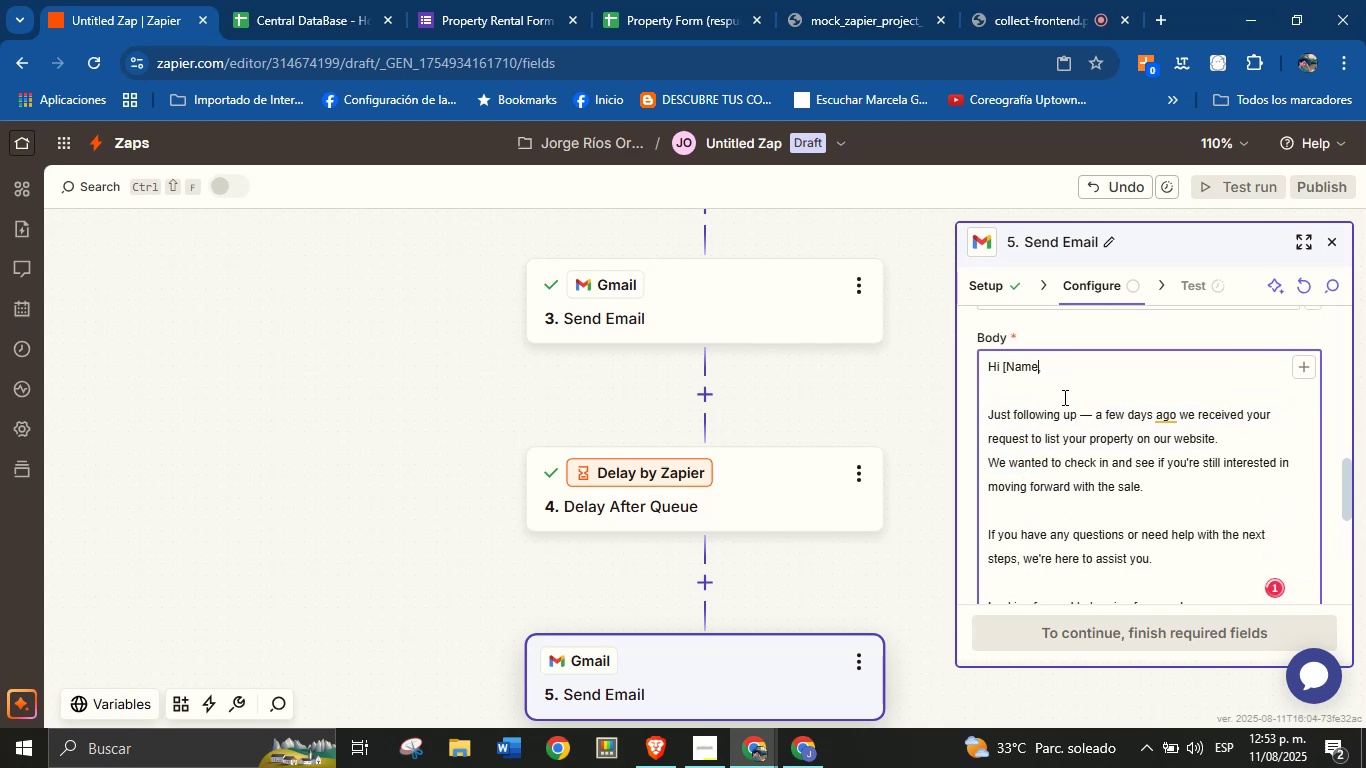 
key(Backspace)
 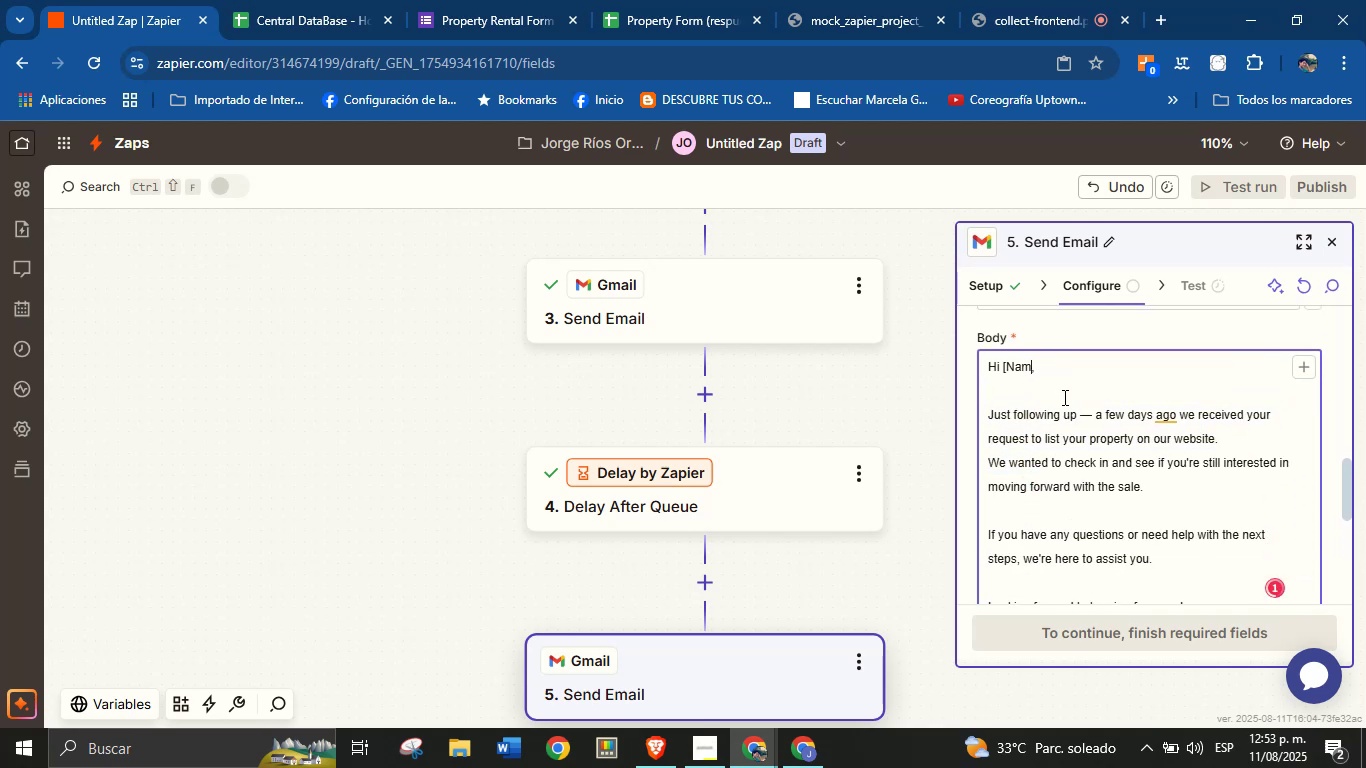 
key(Backspace)
 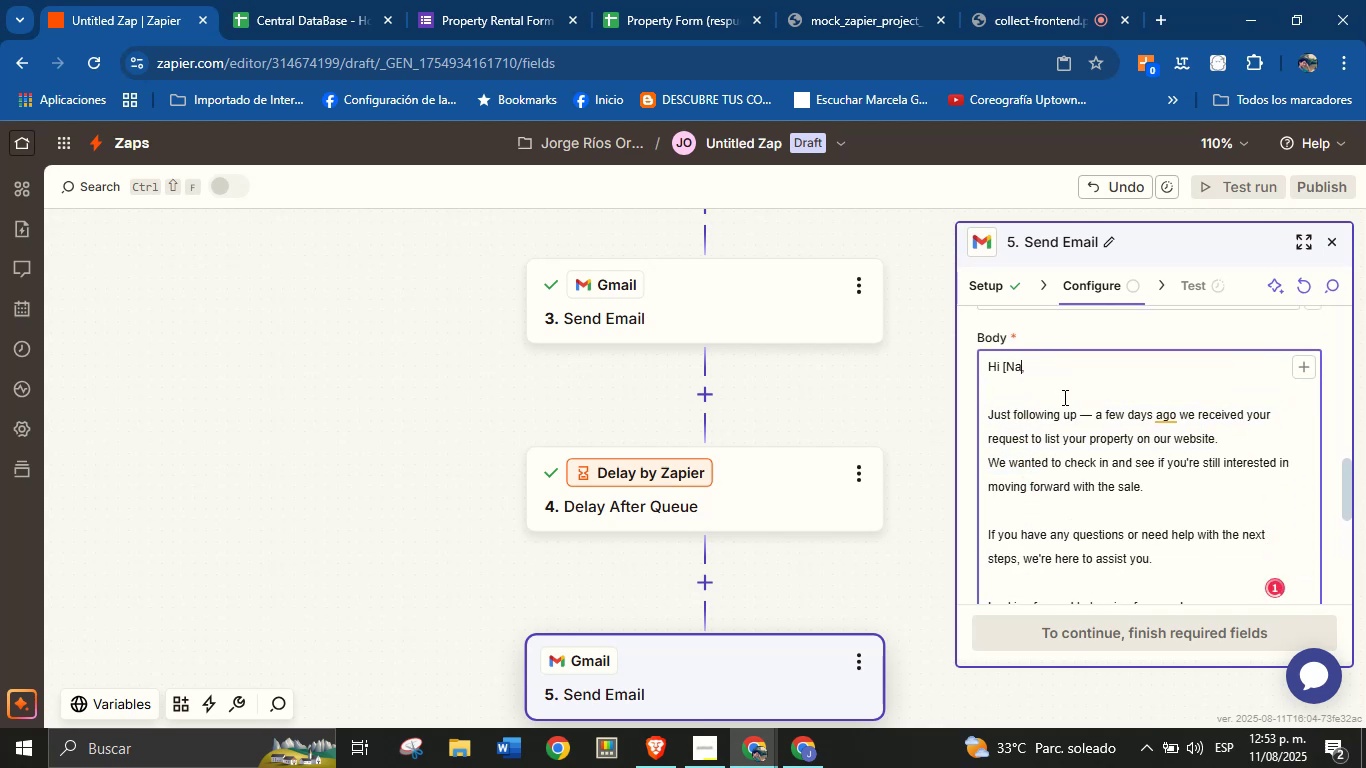 
key(Backspace)
 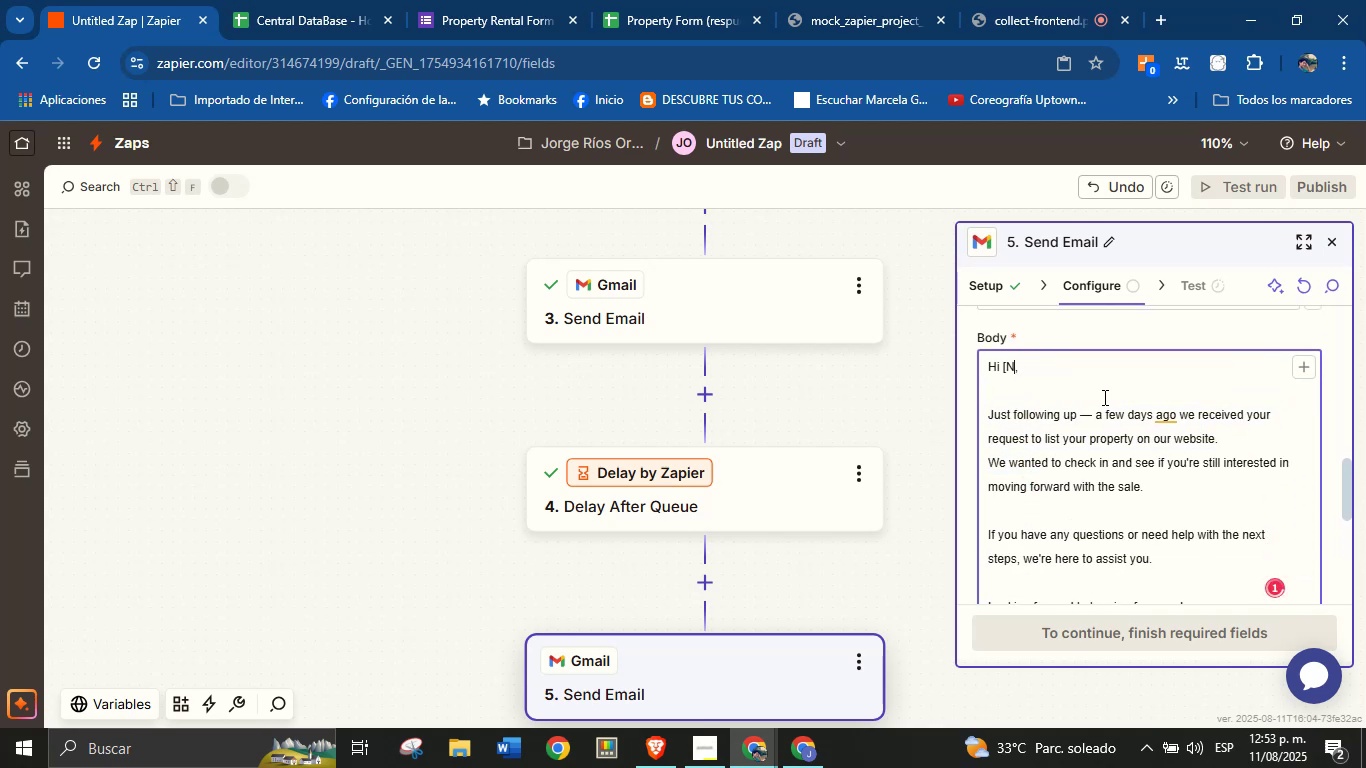 
key(Backspace)
 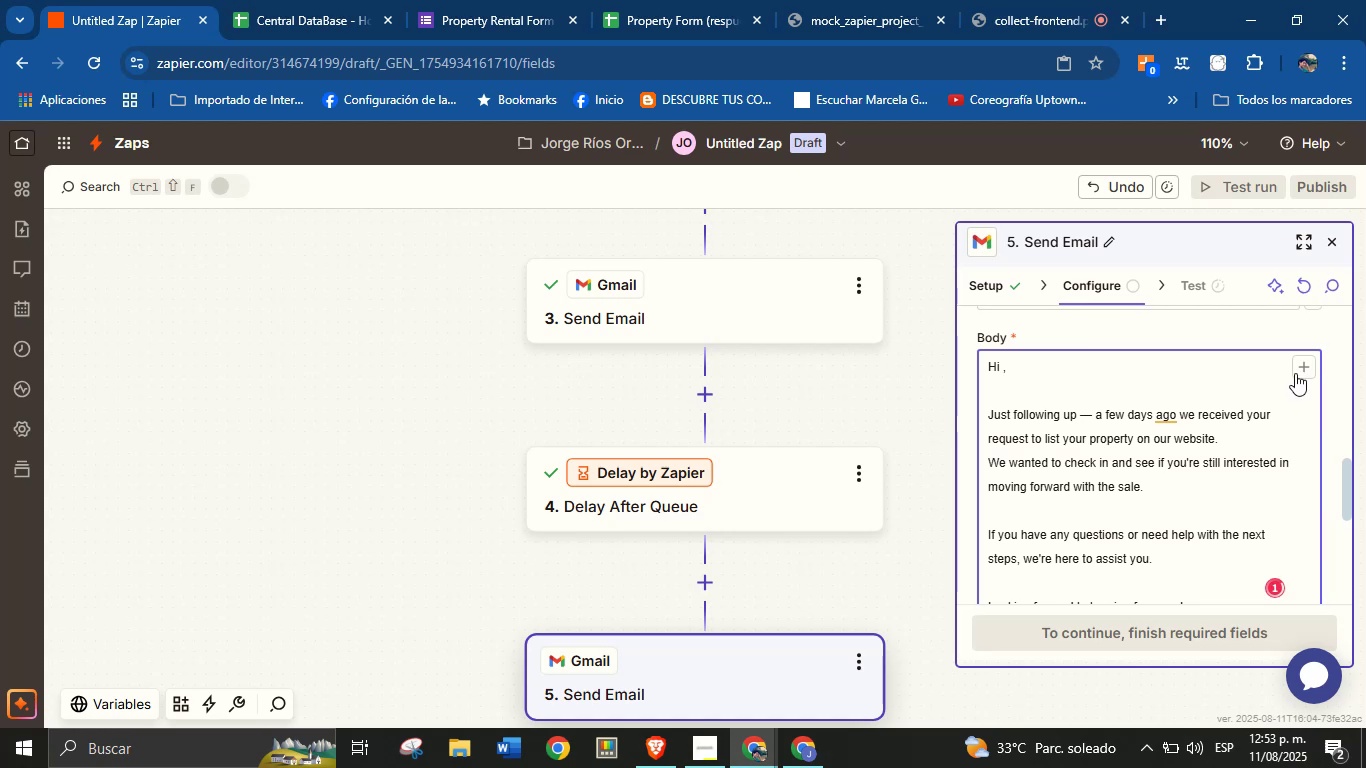 
left_click([1299, 370])
 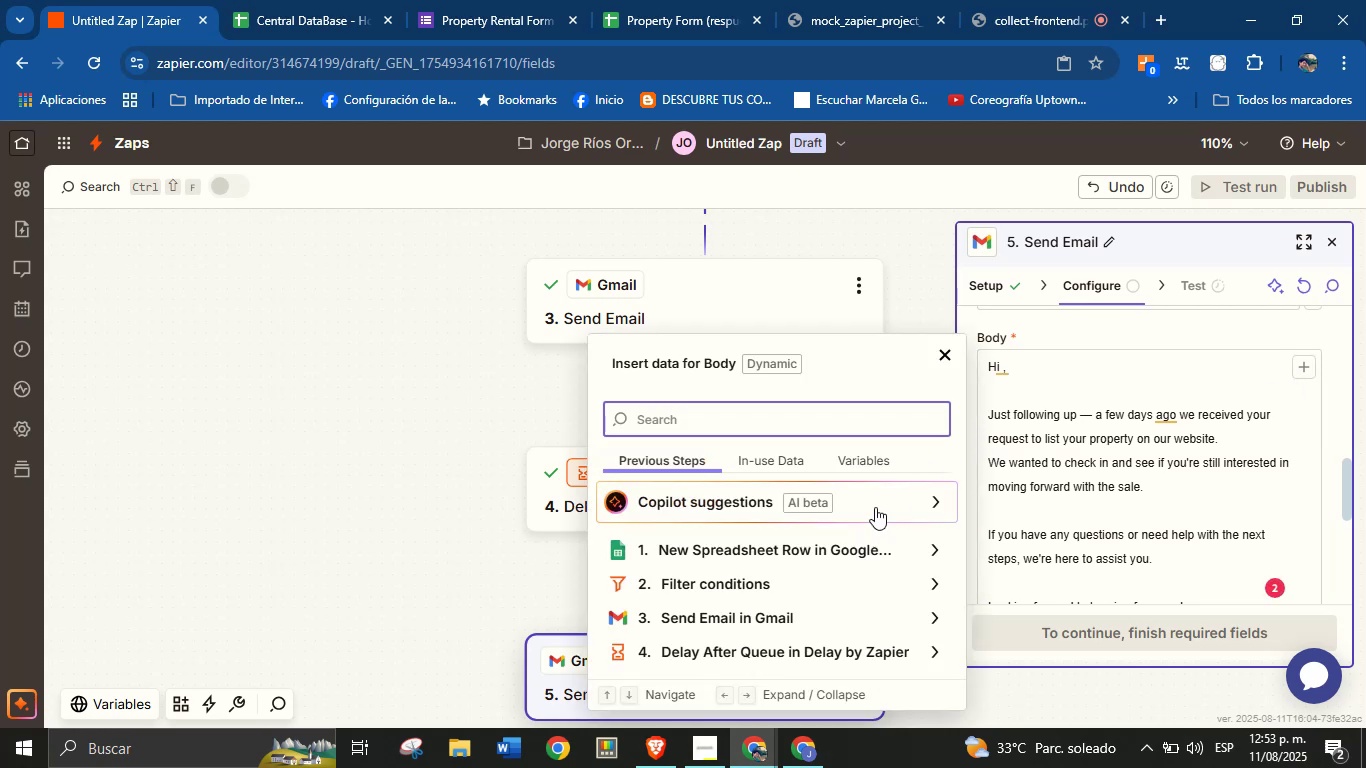 
left_click([852, 538])
 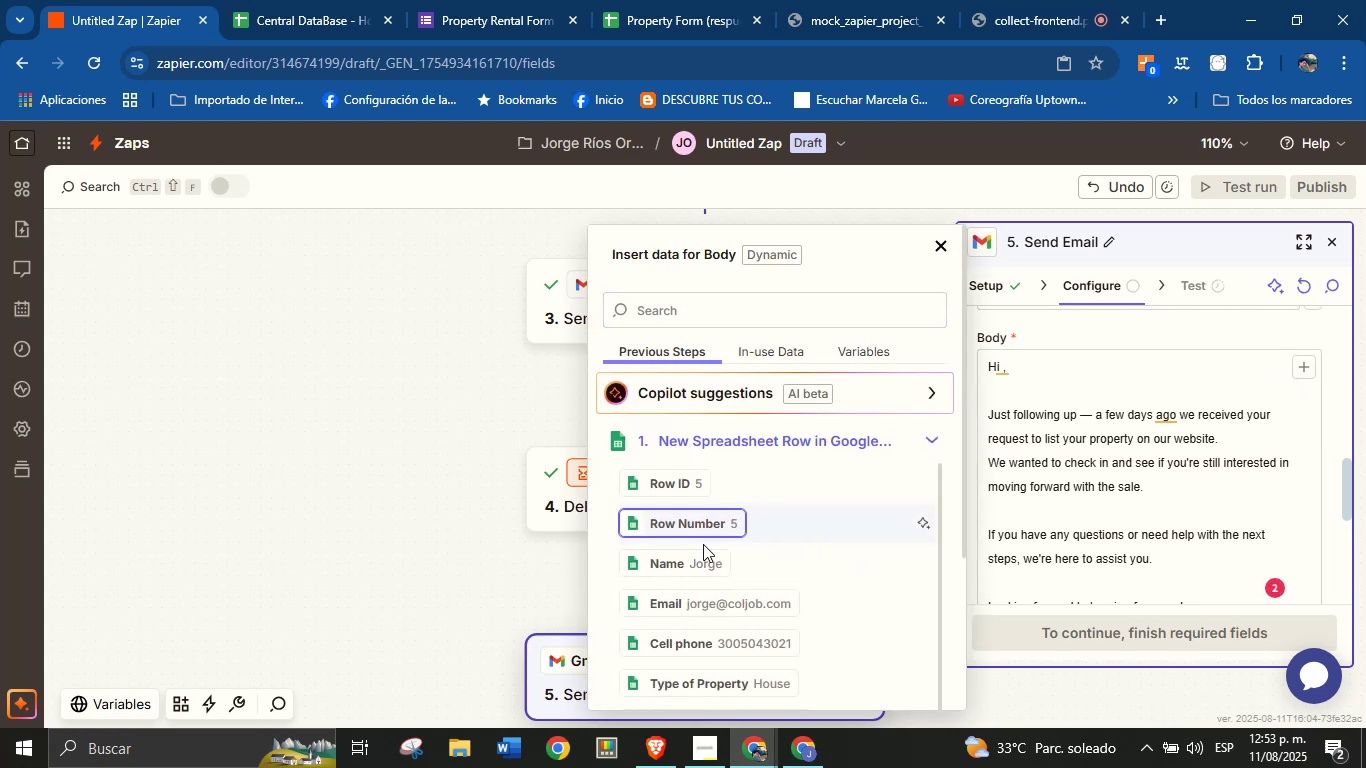 
left_click([701, 567])
 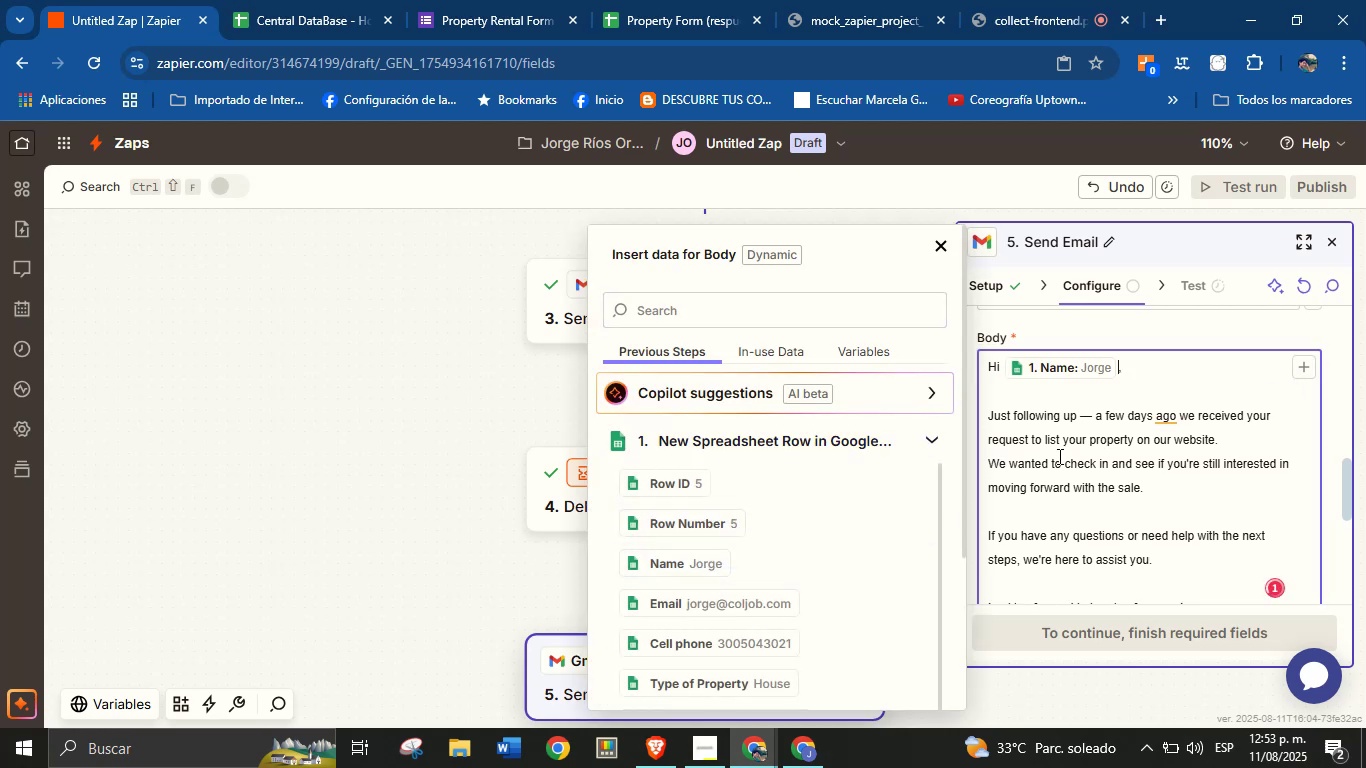 
left_click([1123, 456])
 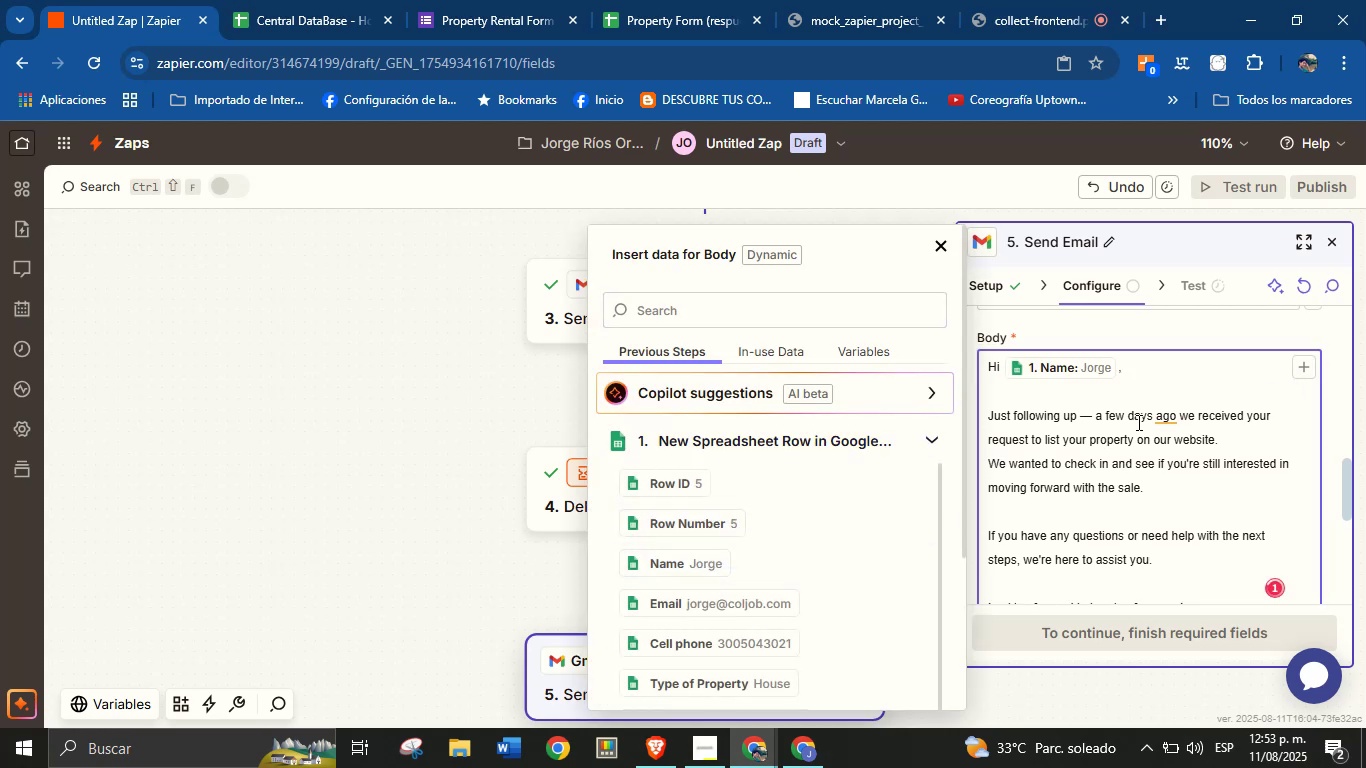 
left_click([1126, 440])
 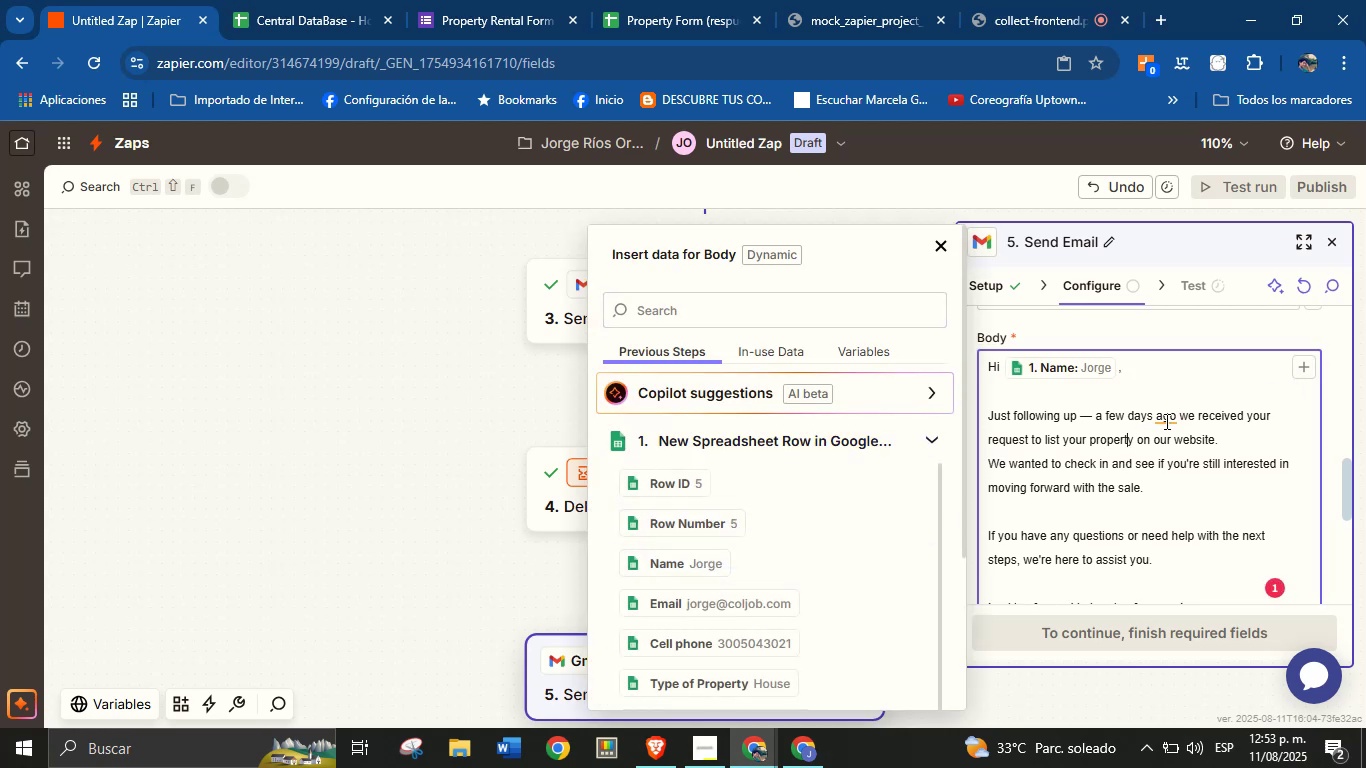 
left_click([1164, 422])
 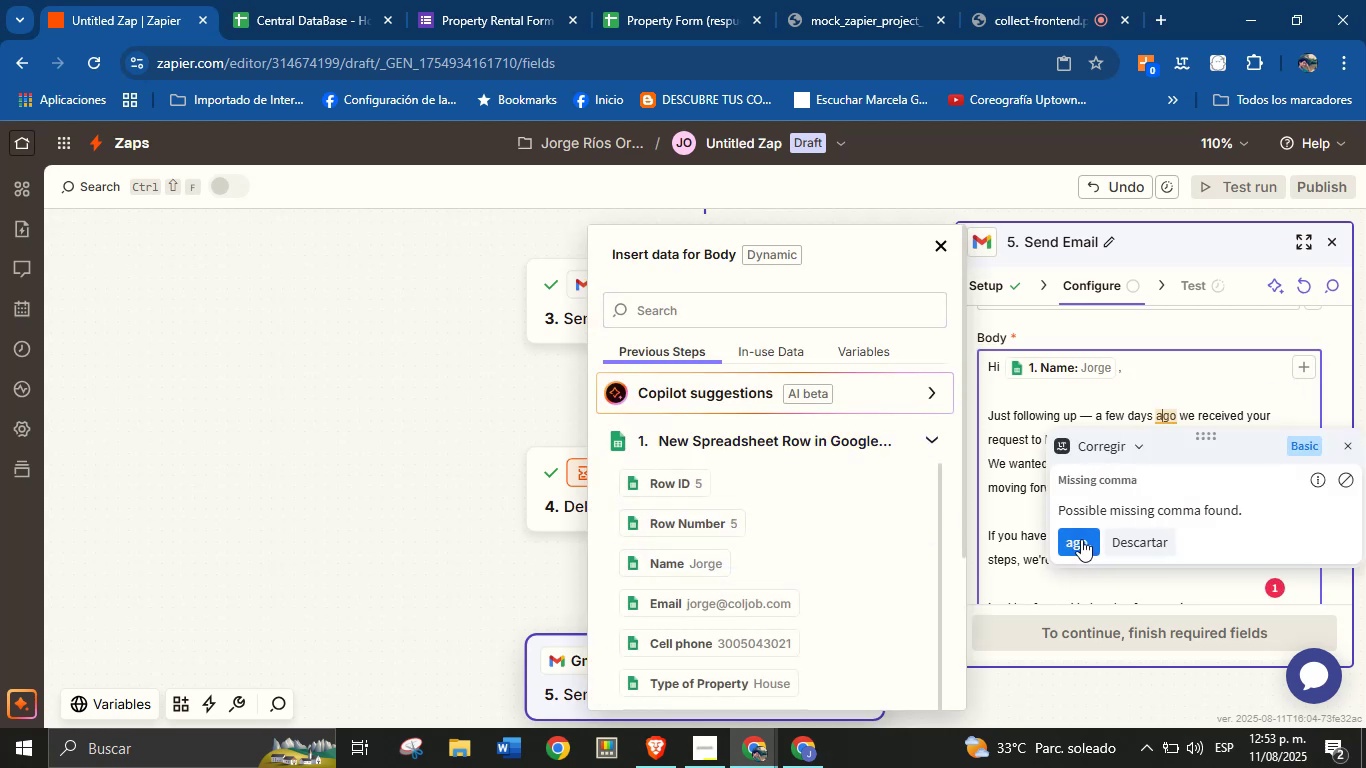 
double_click([1032, 461])
 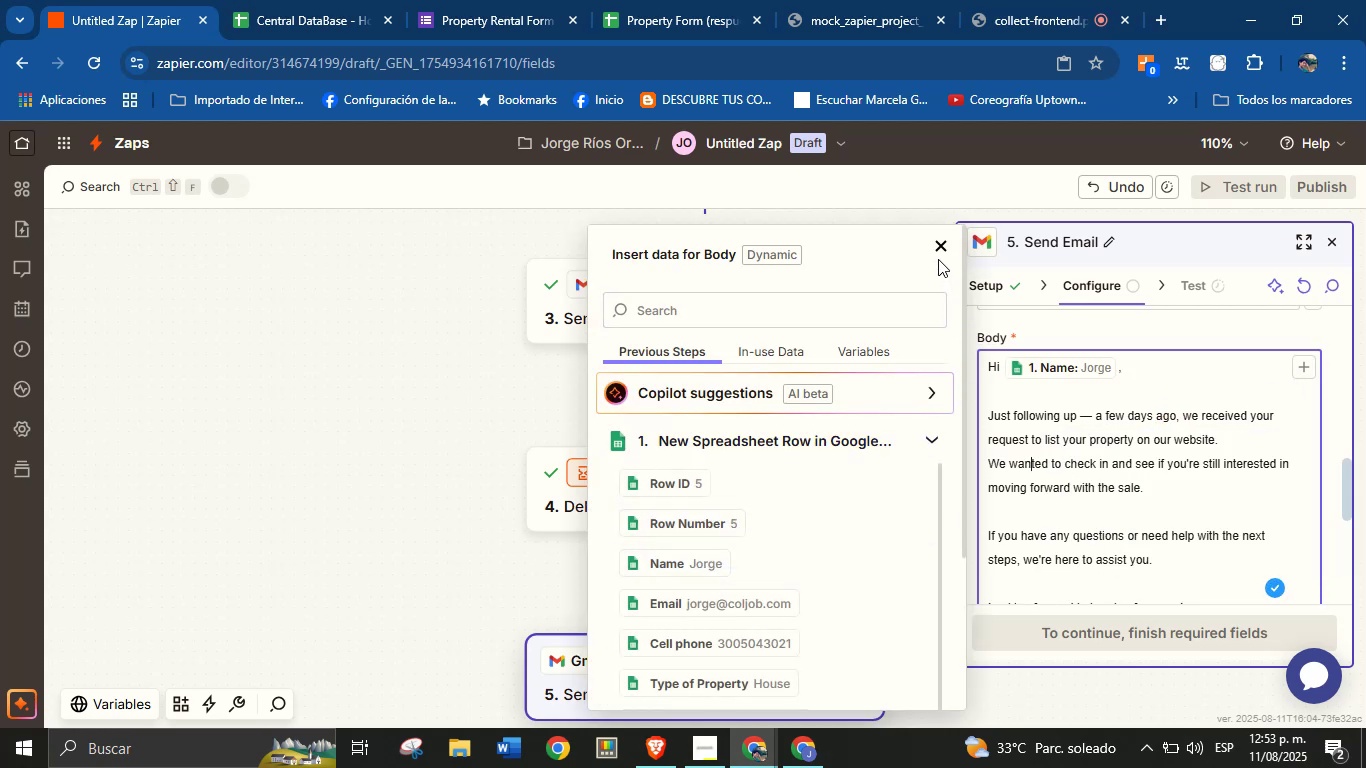 
left_click([939, 252])
 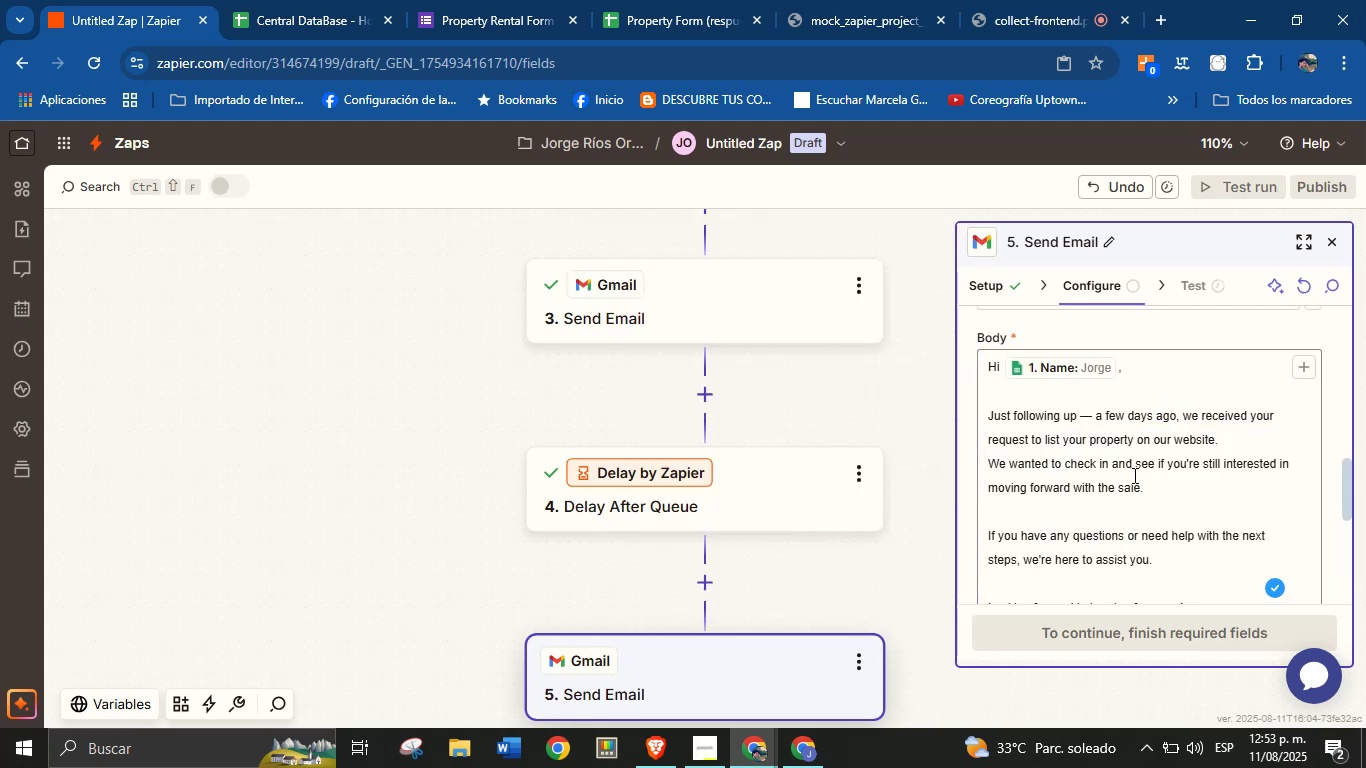 
scroll: coordinate [1125, 526], scroll_direction: down, amount: 8.0
 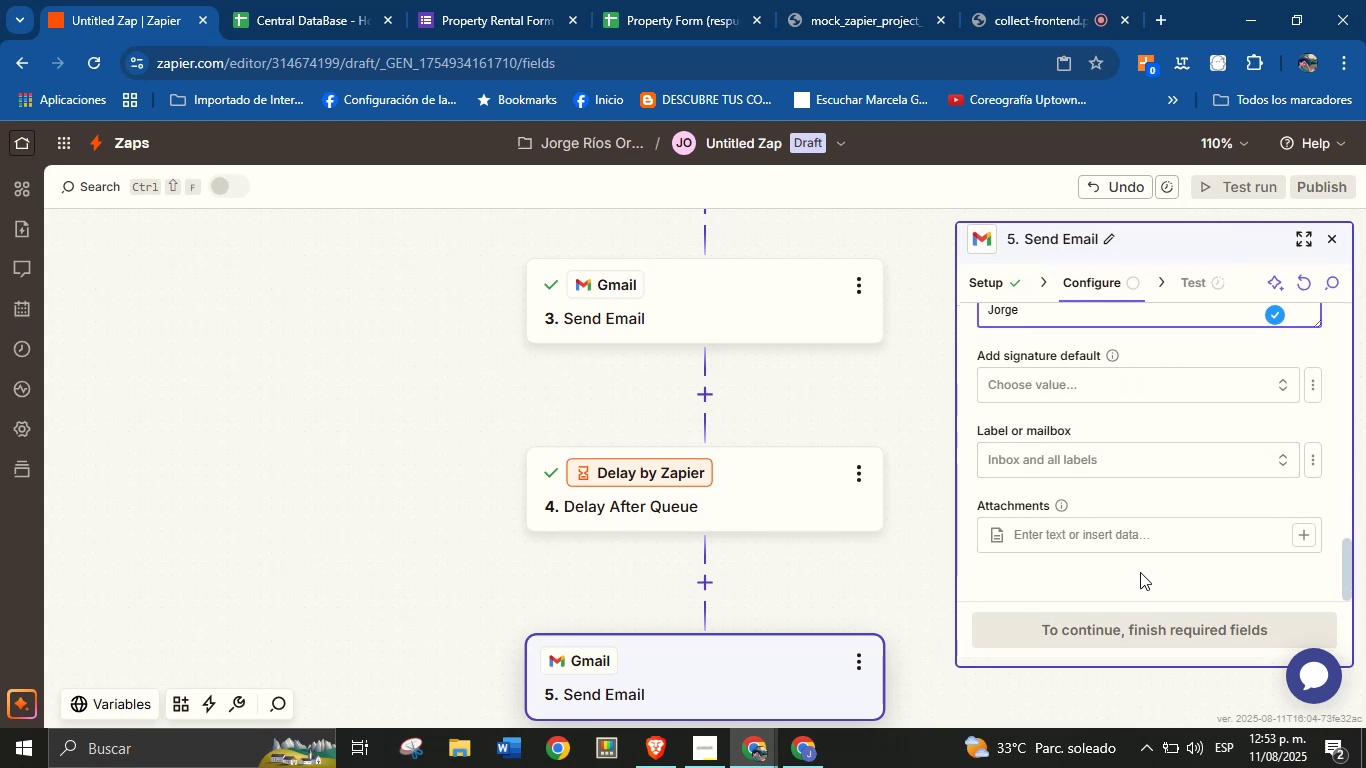 
left_click([1141, 572])
 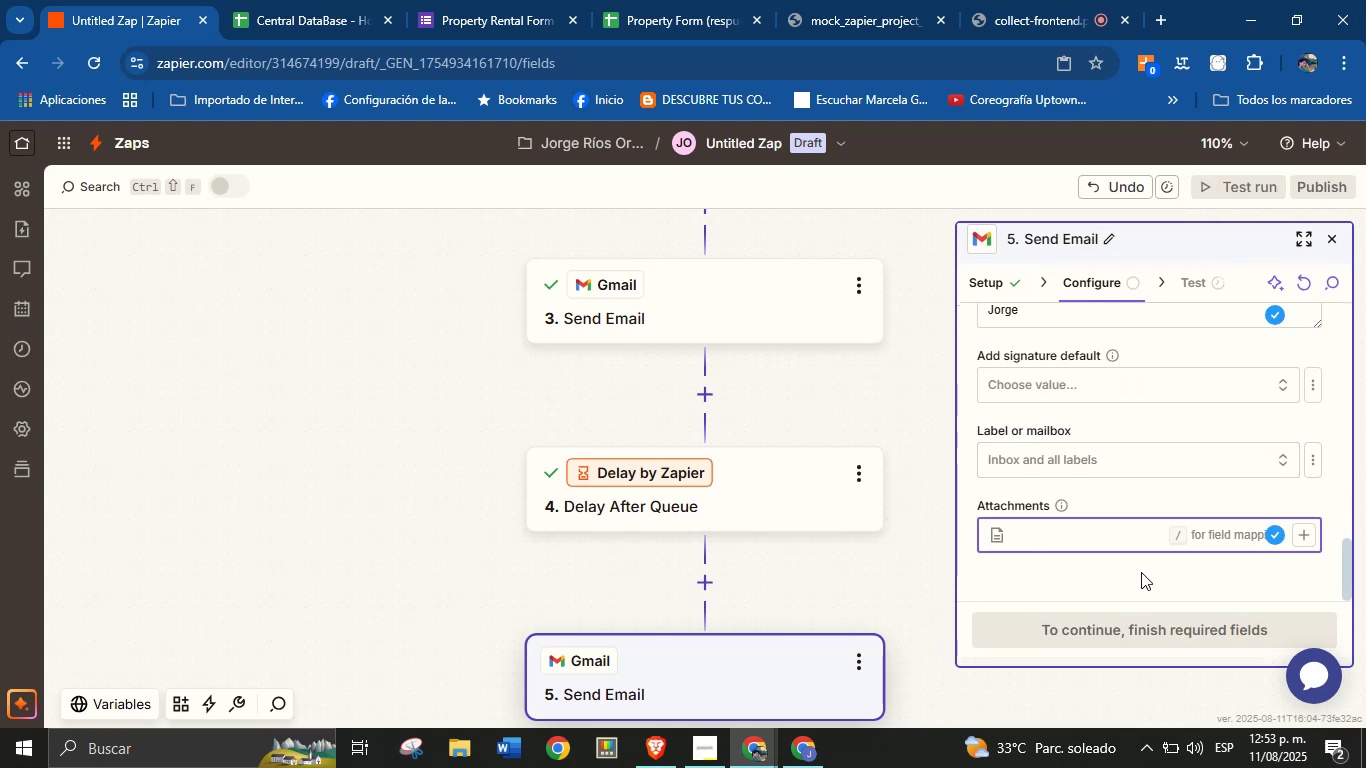 
left_click([1128, 572])
 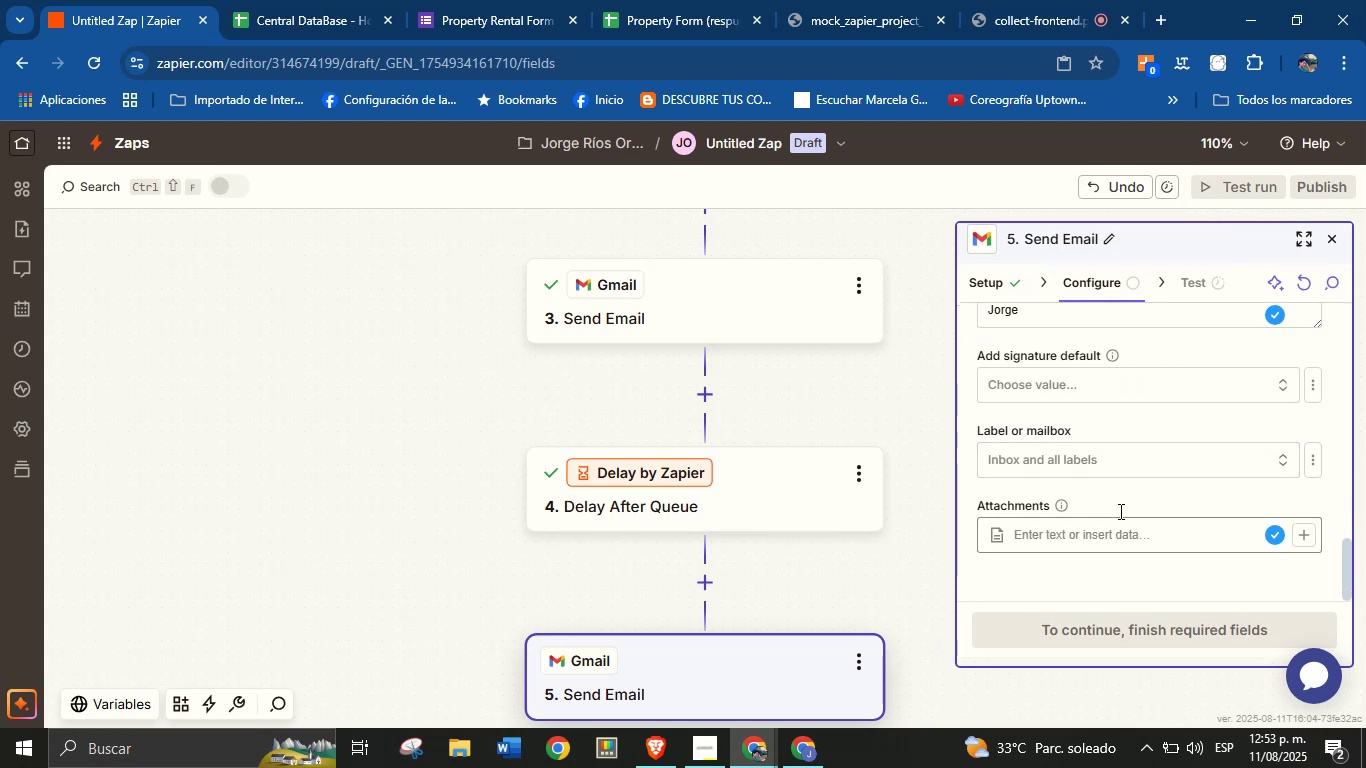 
scroll: coordinate [1100, 483], scroll_direction: up, amount: 10.0
 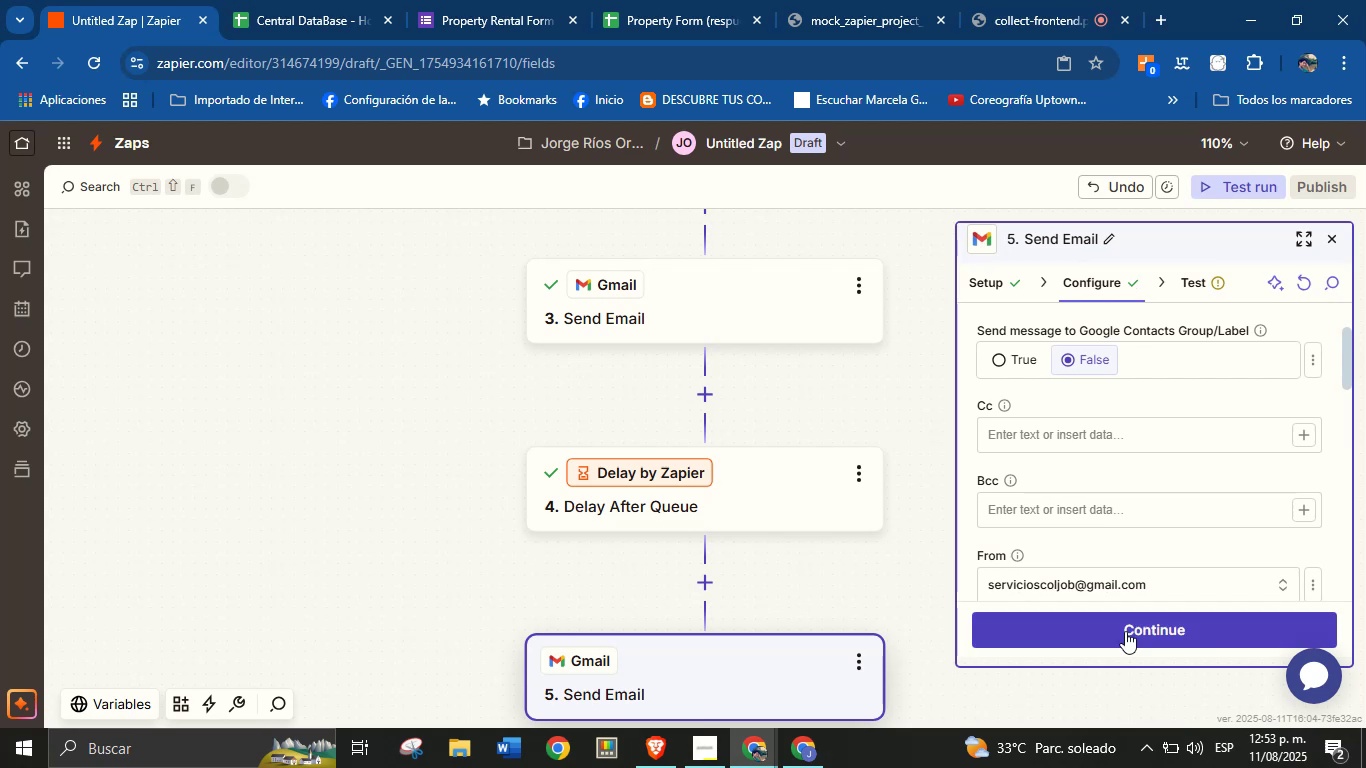 
left_click([1125, 631])
 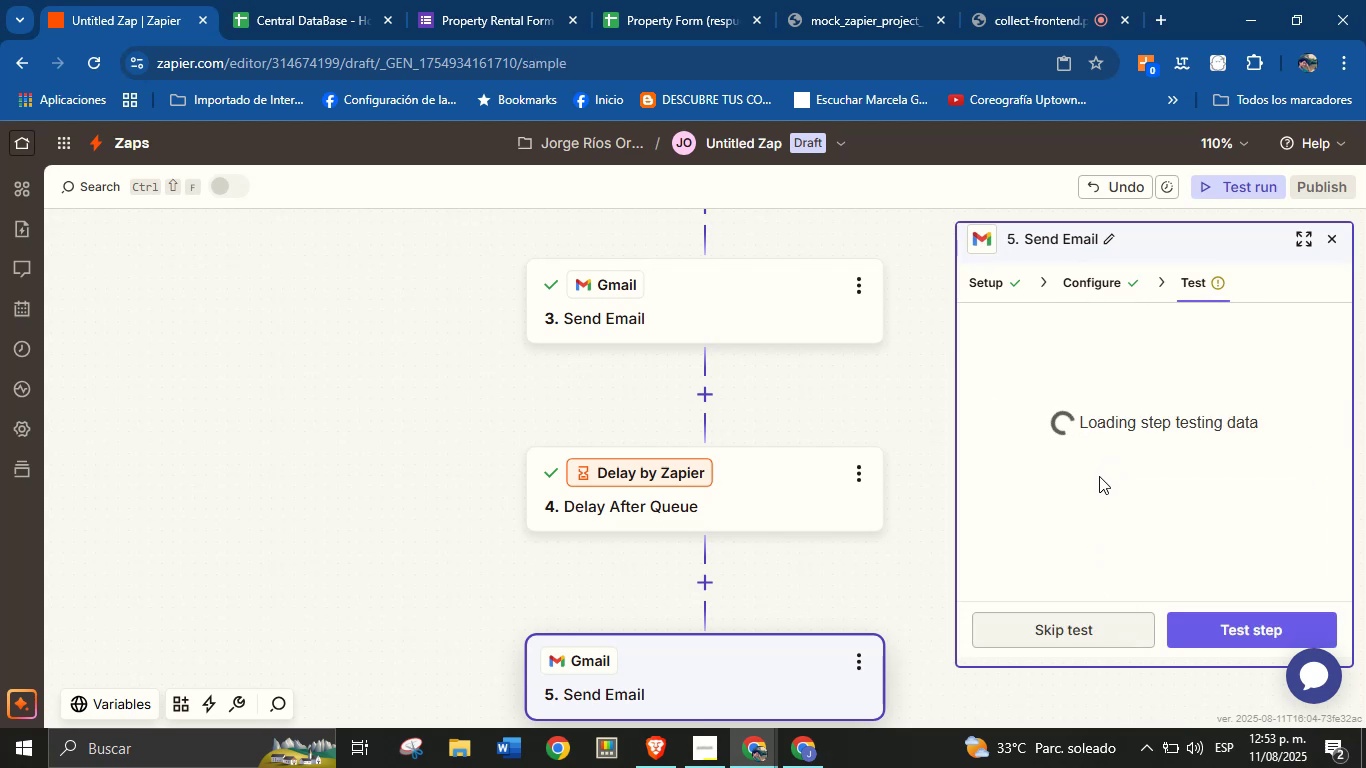 
scroll: coordinate [1077, 533], scroll_direction: down, amount: 10.0
 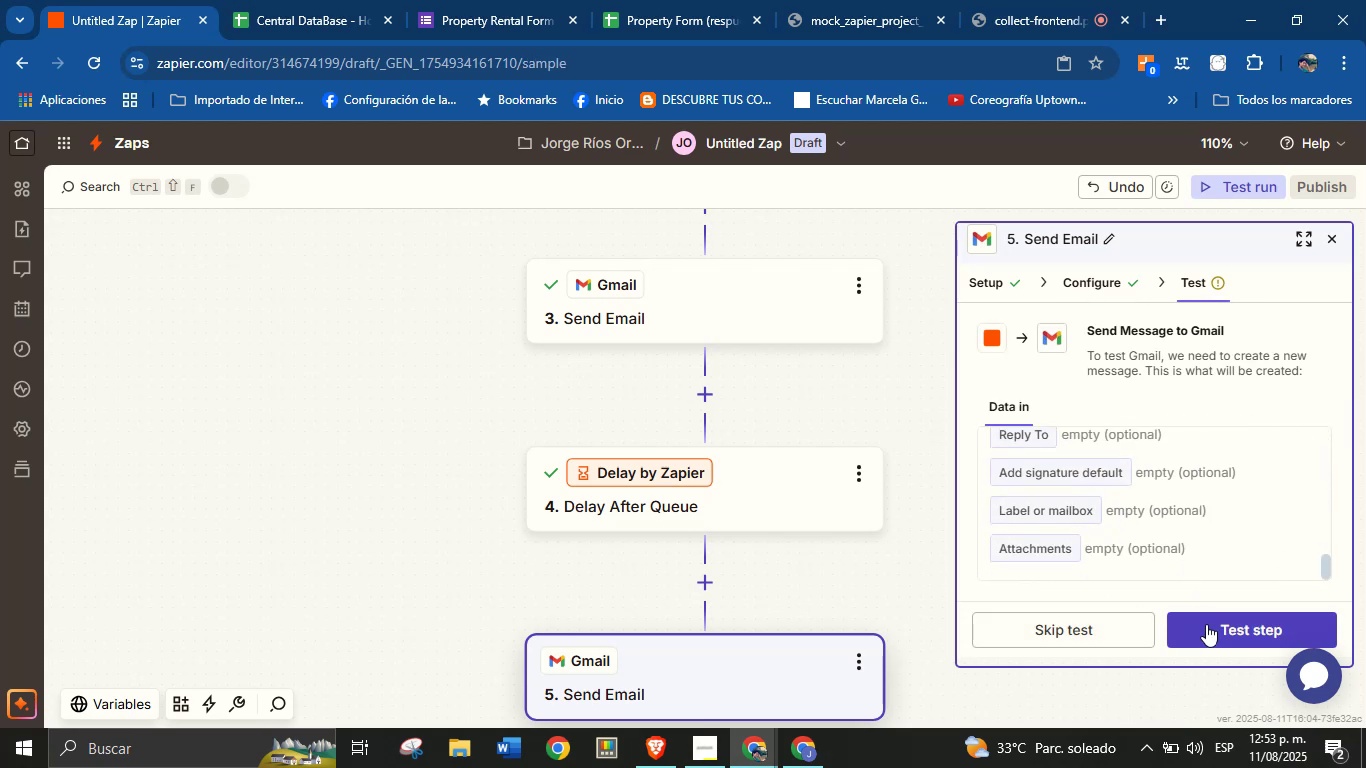 